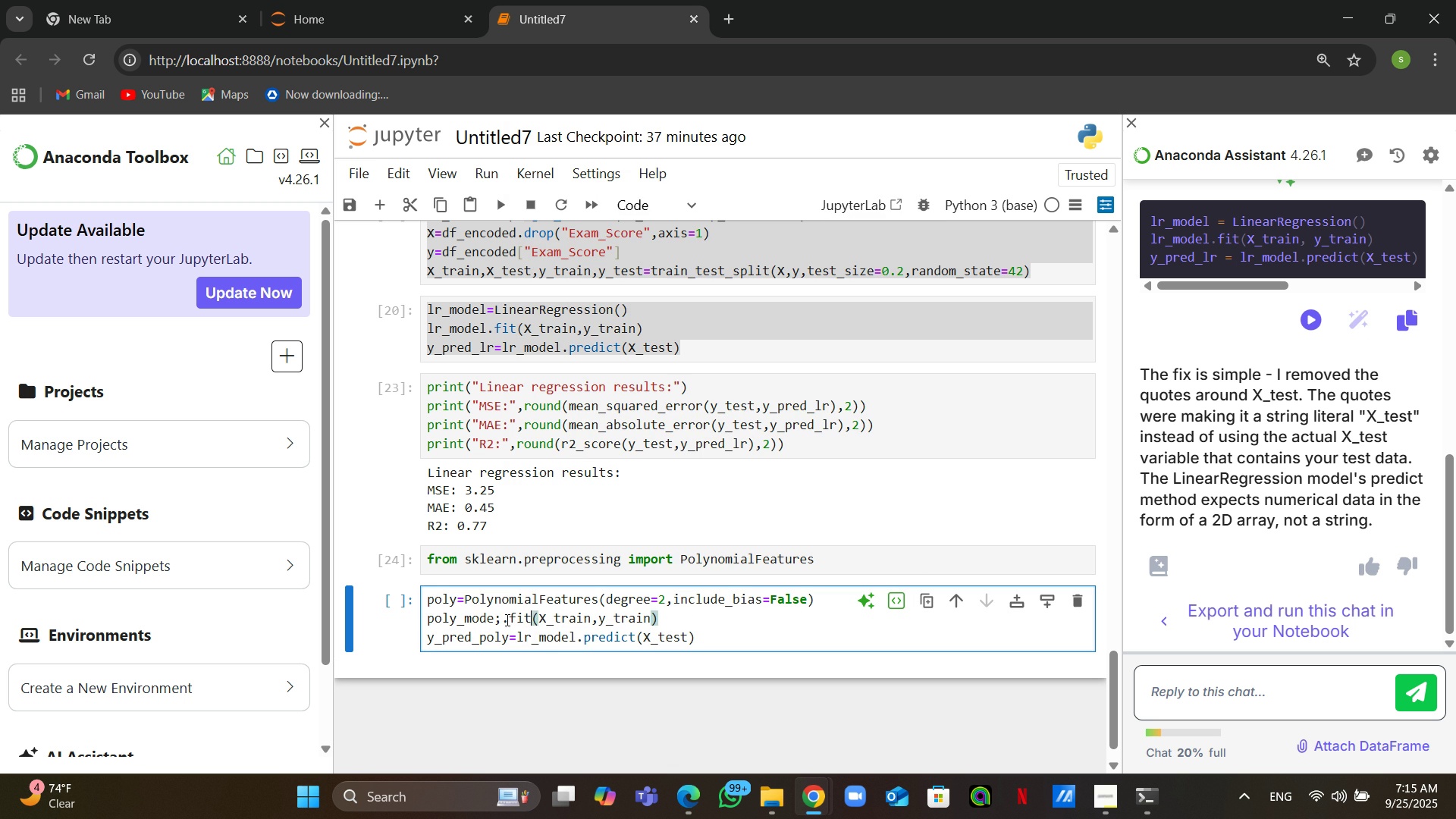 
key(L)
 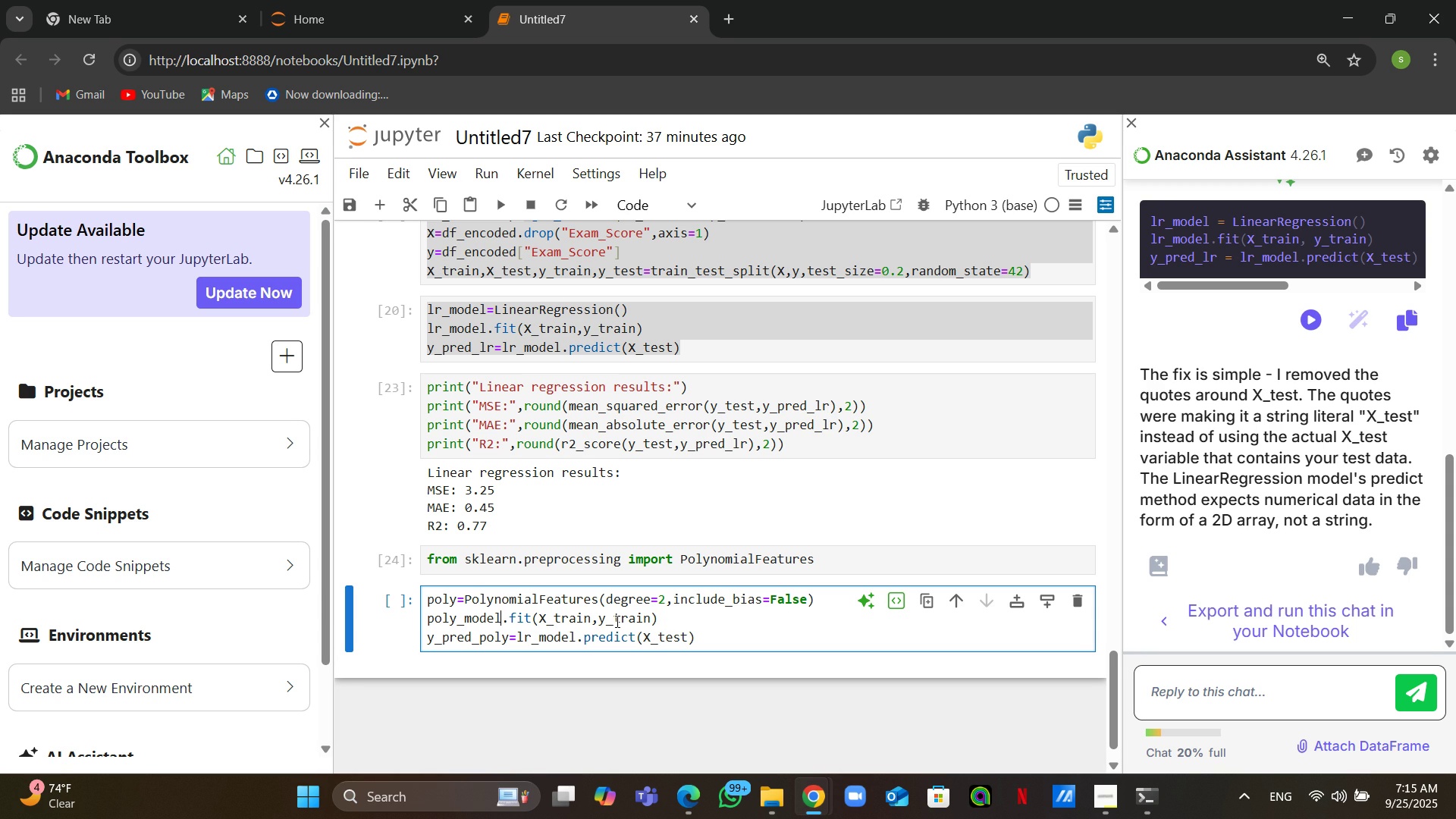 
wait(12.8)
 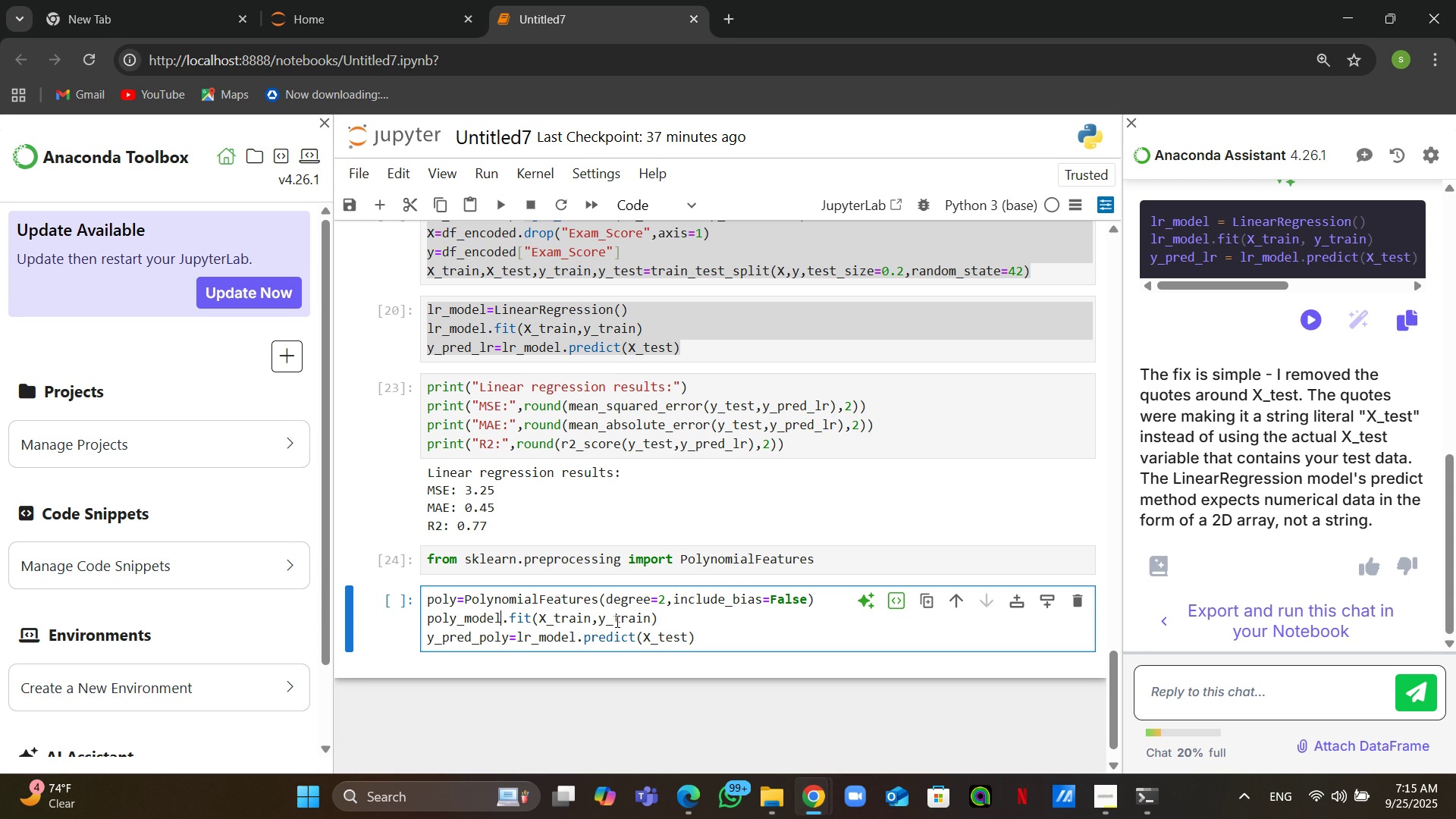 
left_click([427, 616])
 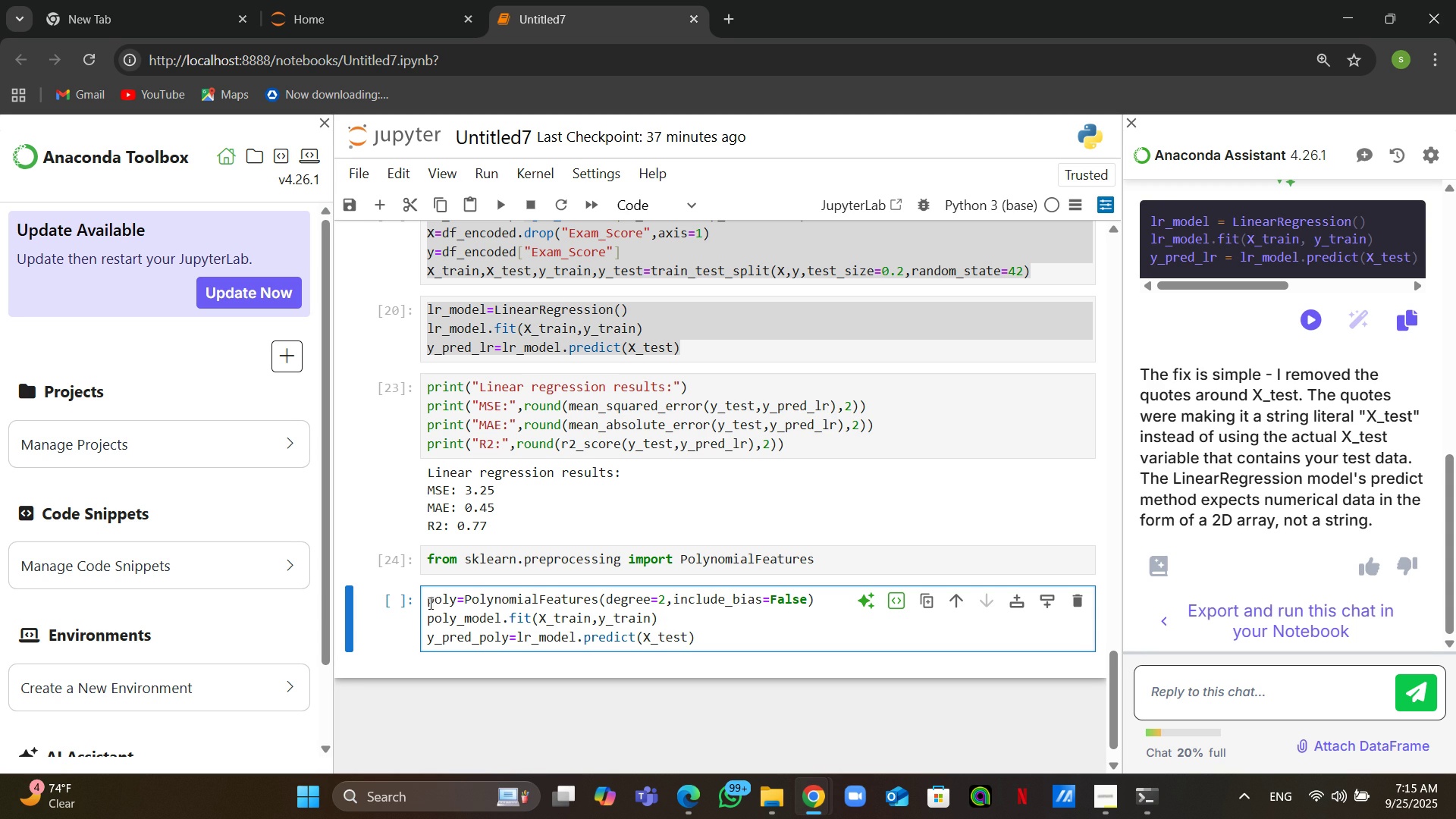 
key(Enter)
 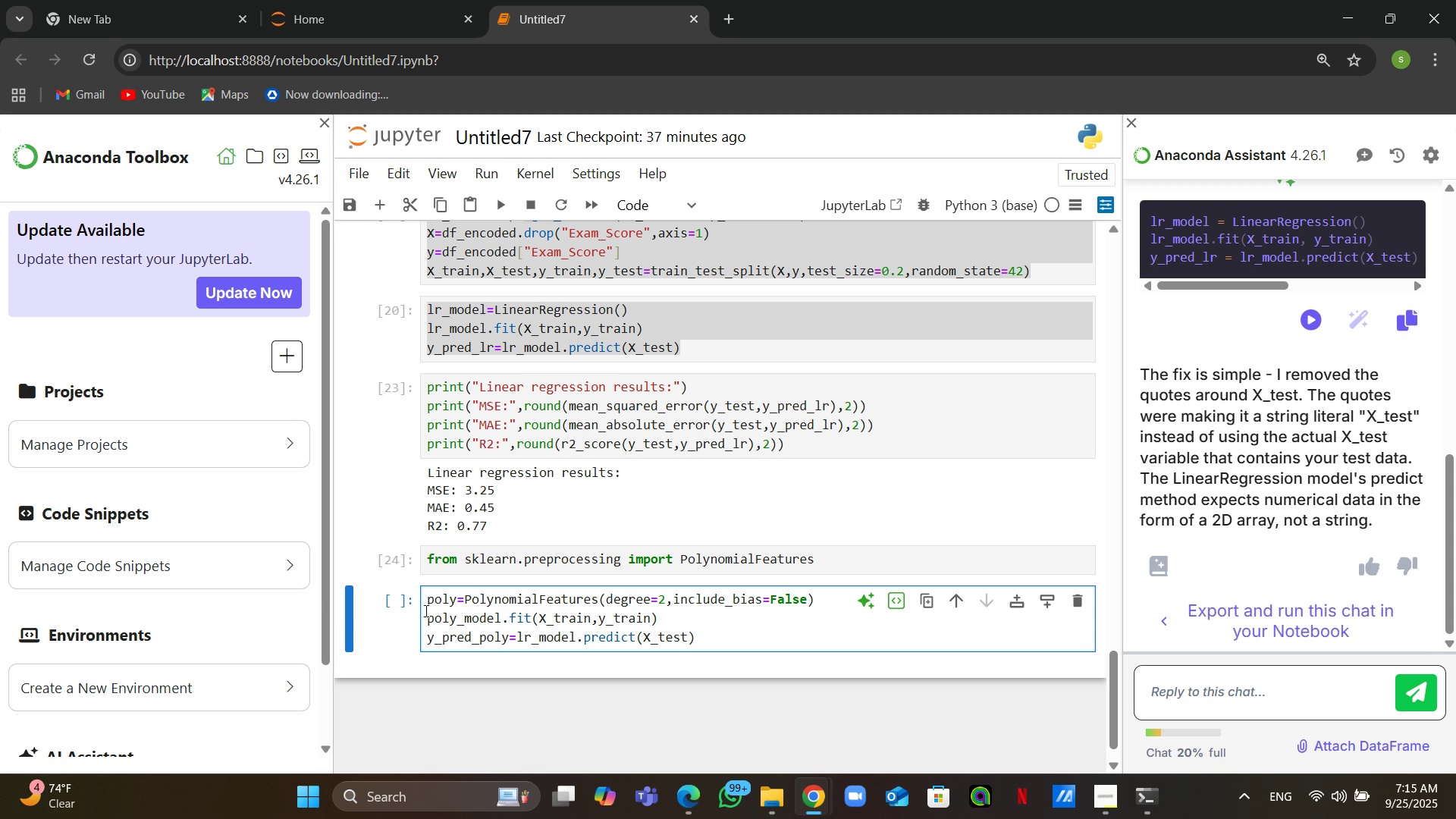 
key(Enter)
 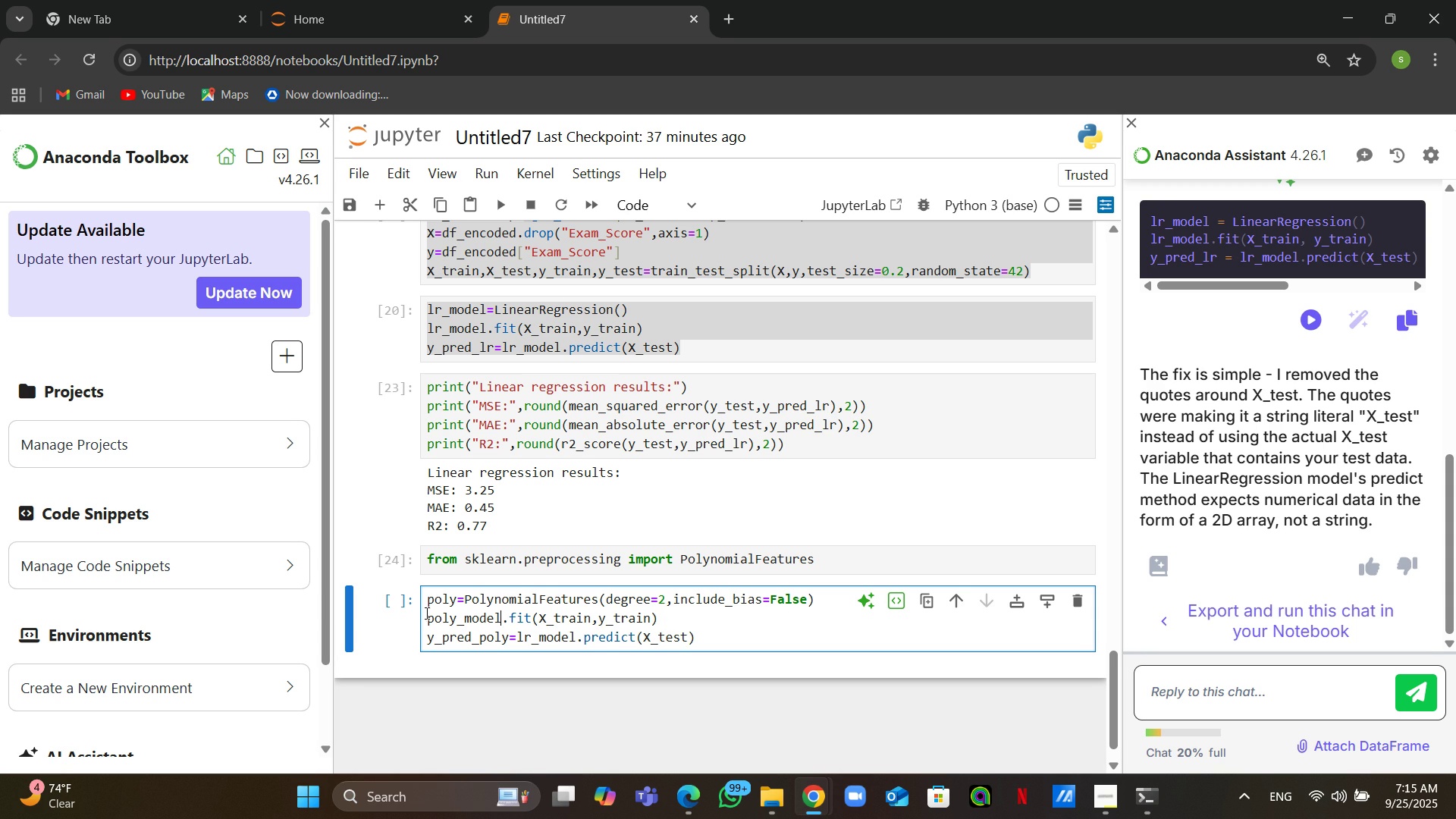 
key(Enter)
 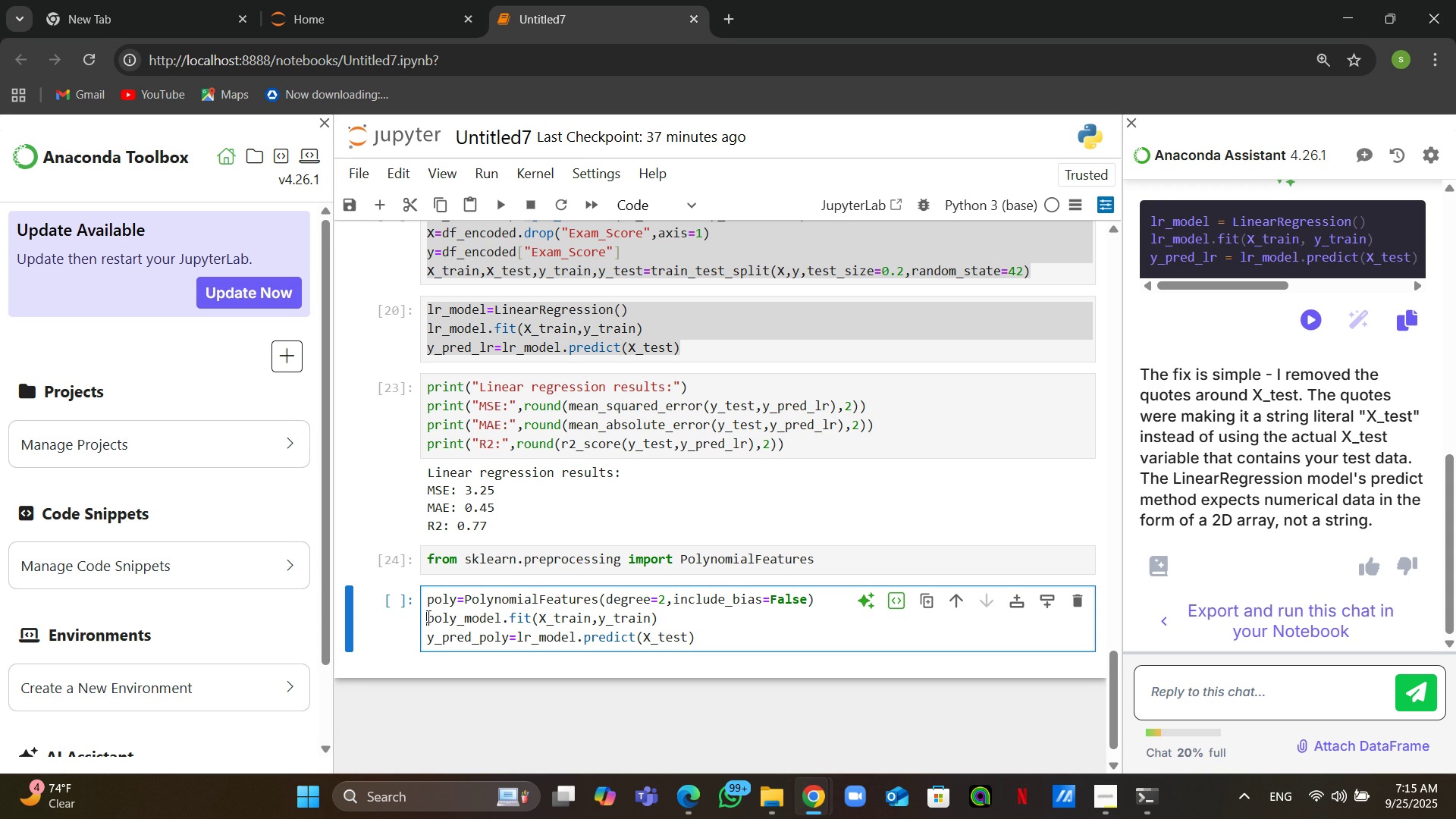 
key(Enter)
 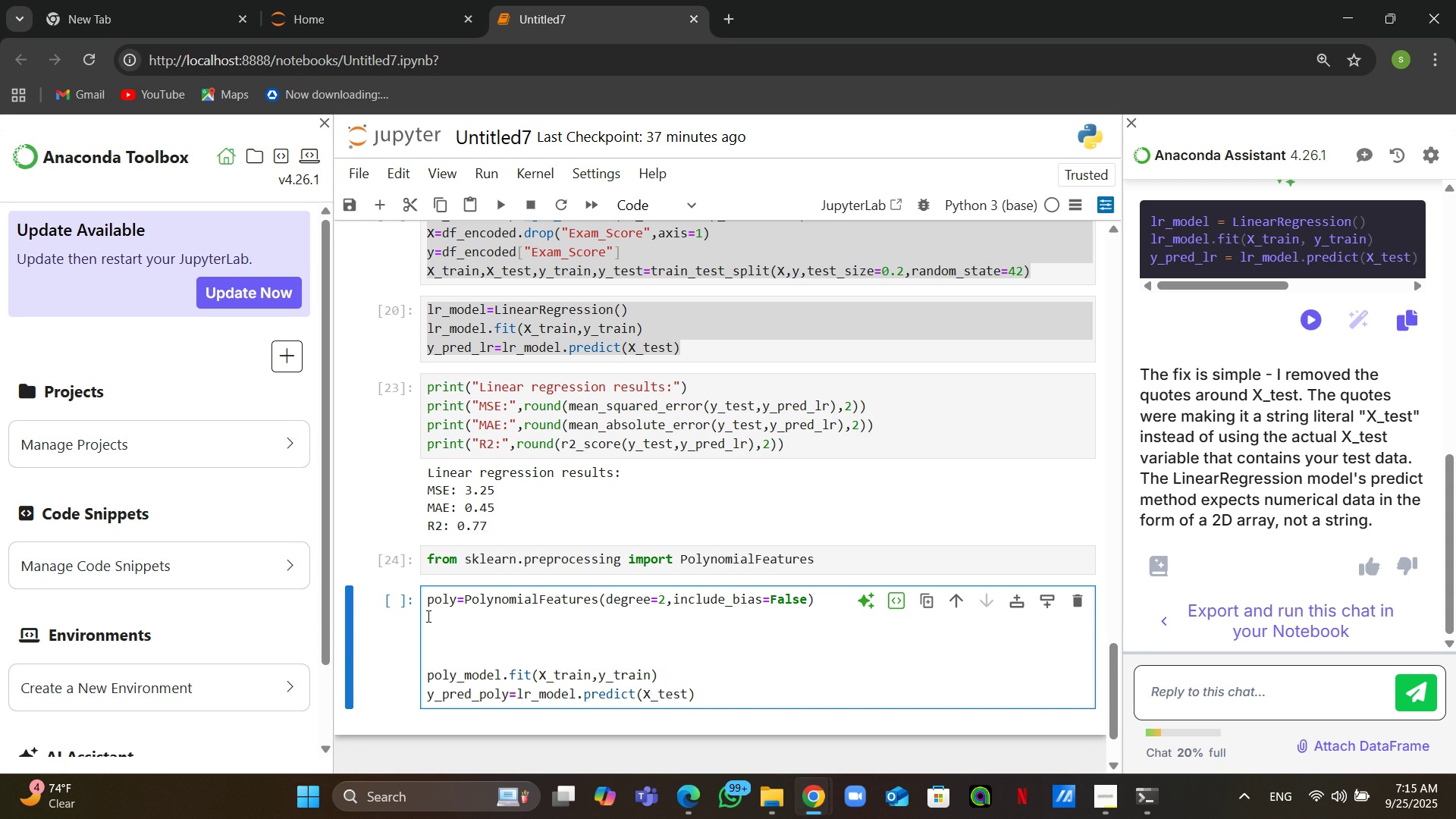 
left_click([459, 615])
 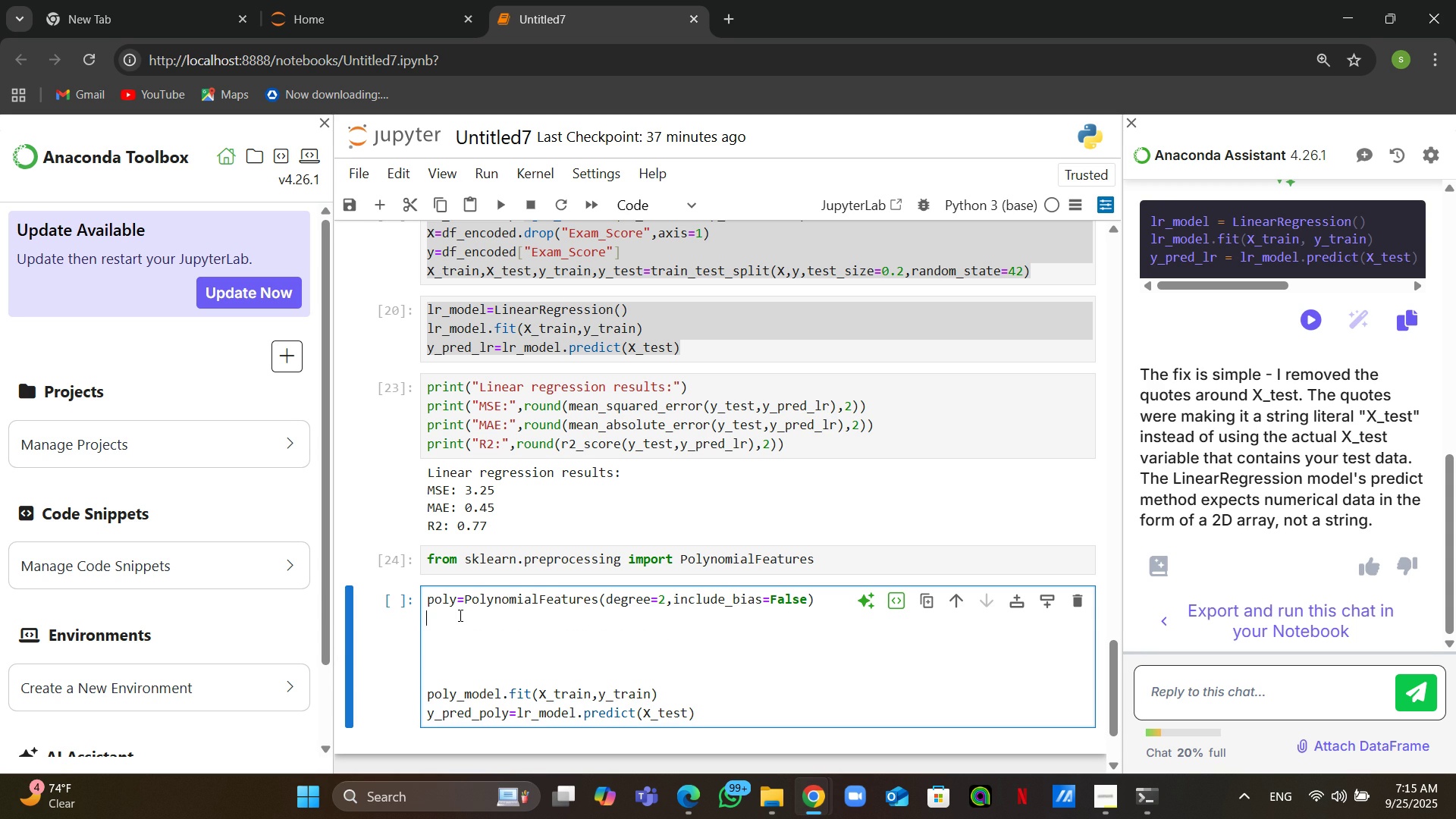 
type(X_train_poly)
 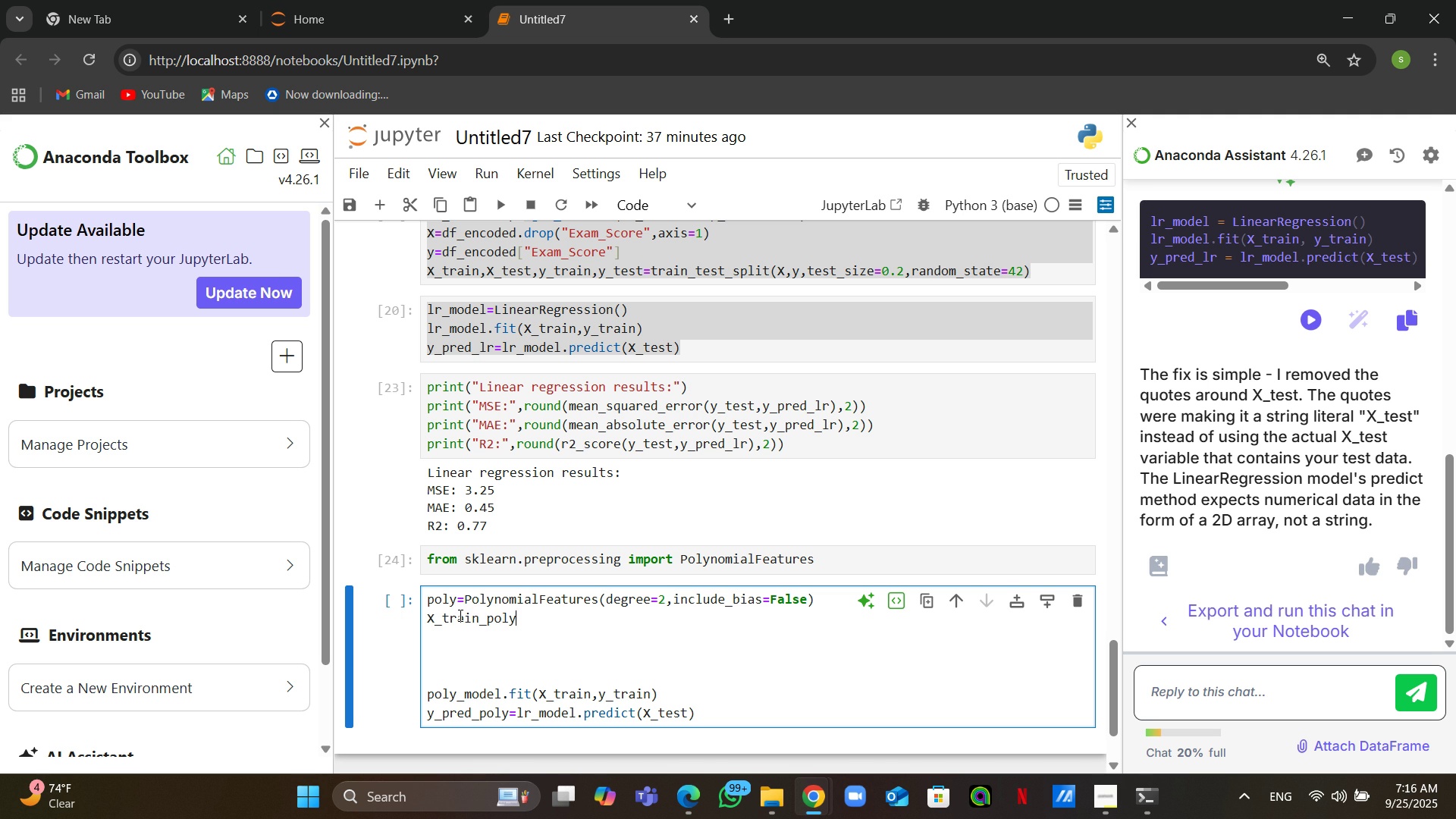 
key(Equal)
 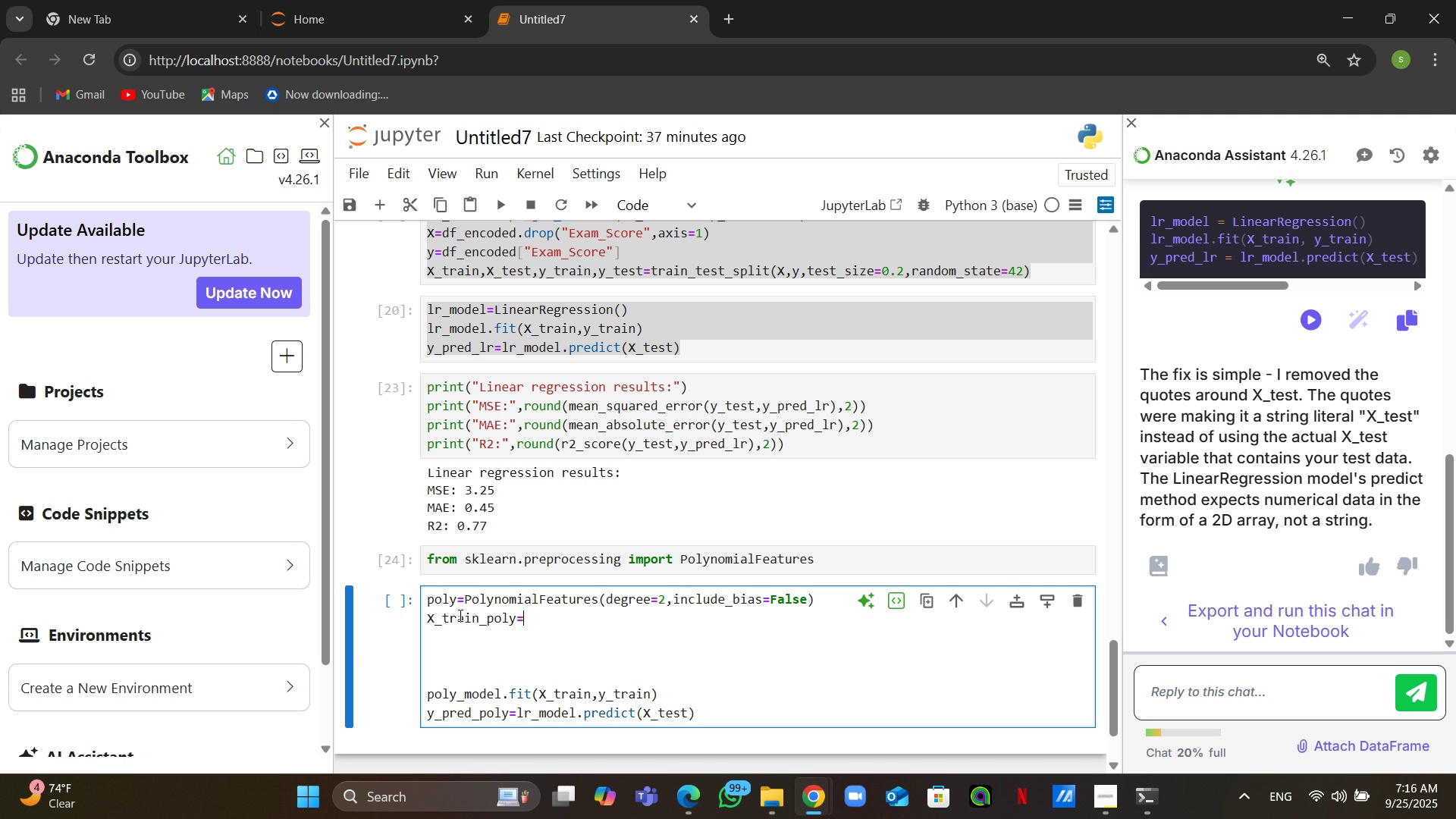 
type(poly.fit_transform)
 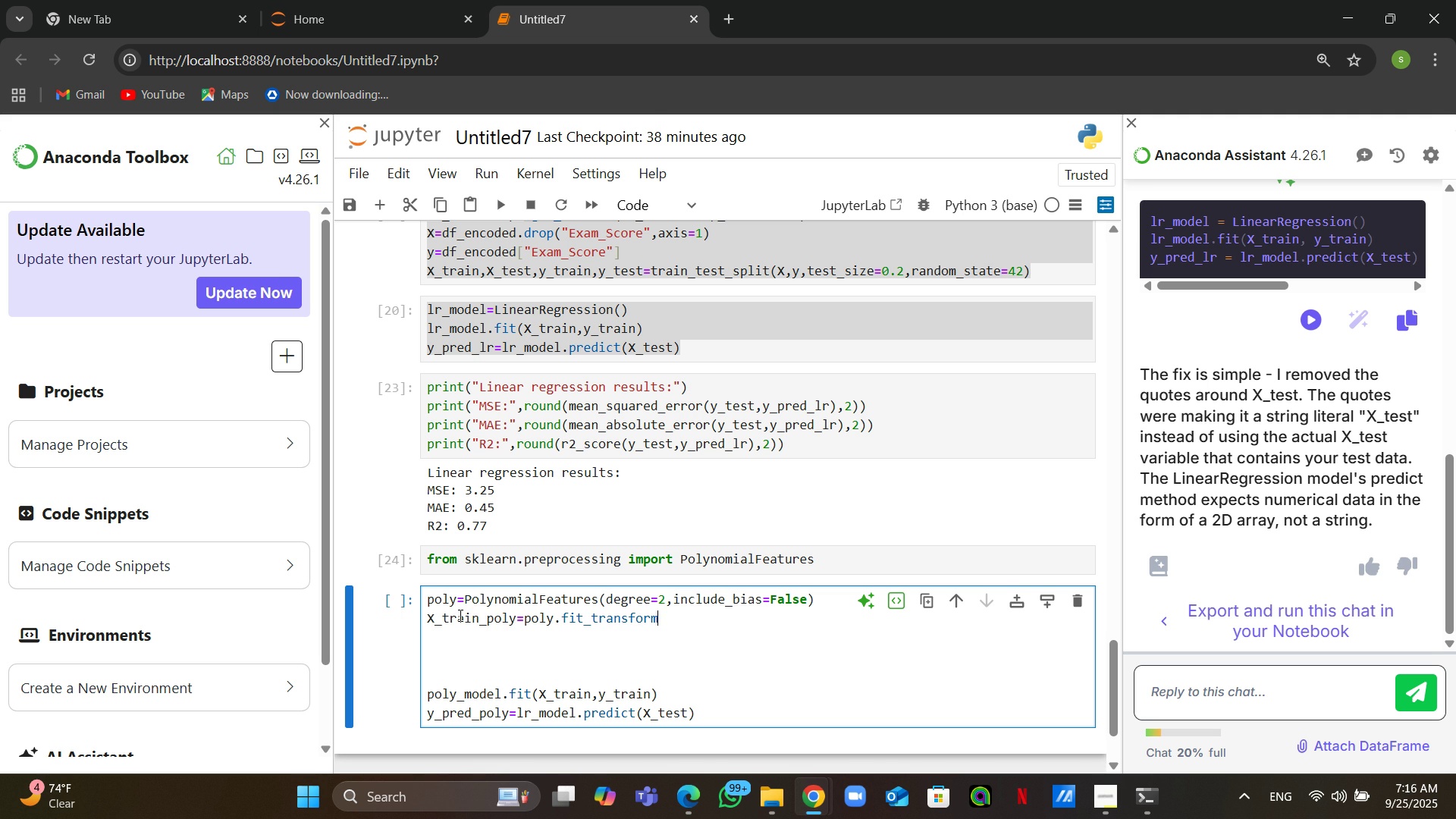 
type((X_traun)
key(Backspace)
key(Backspace)
type(in))
 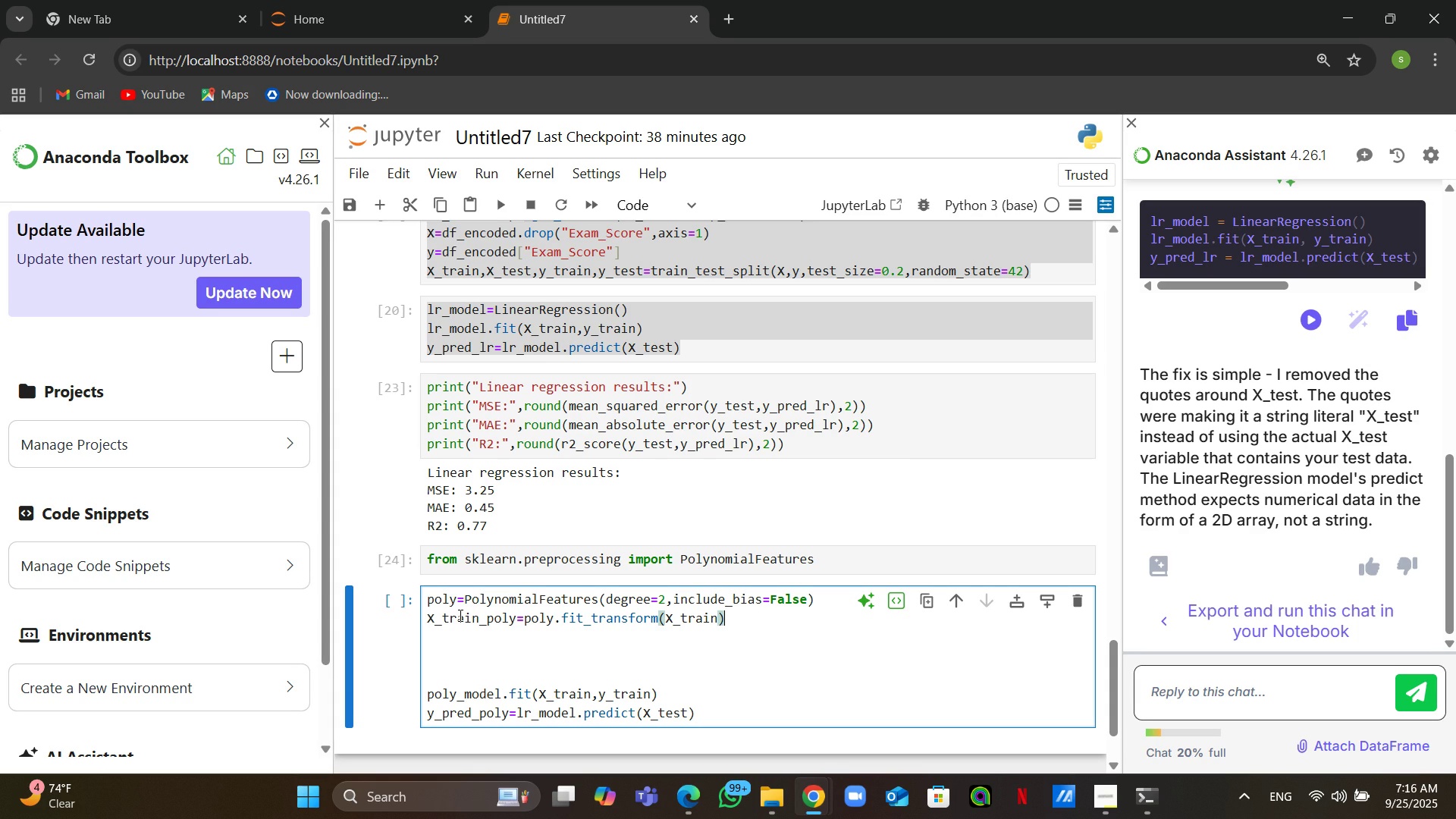 
wait(5.87)
 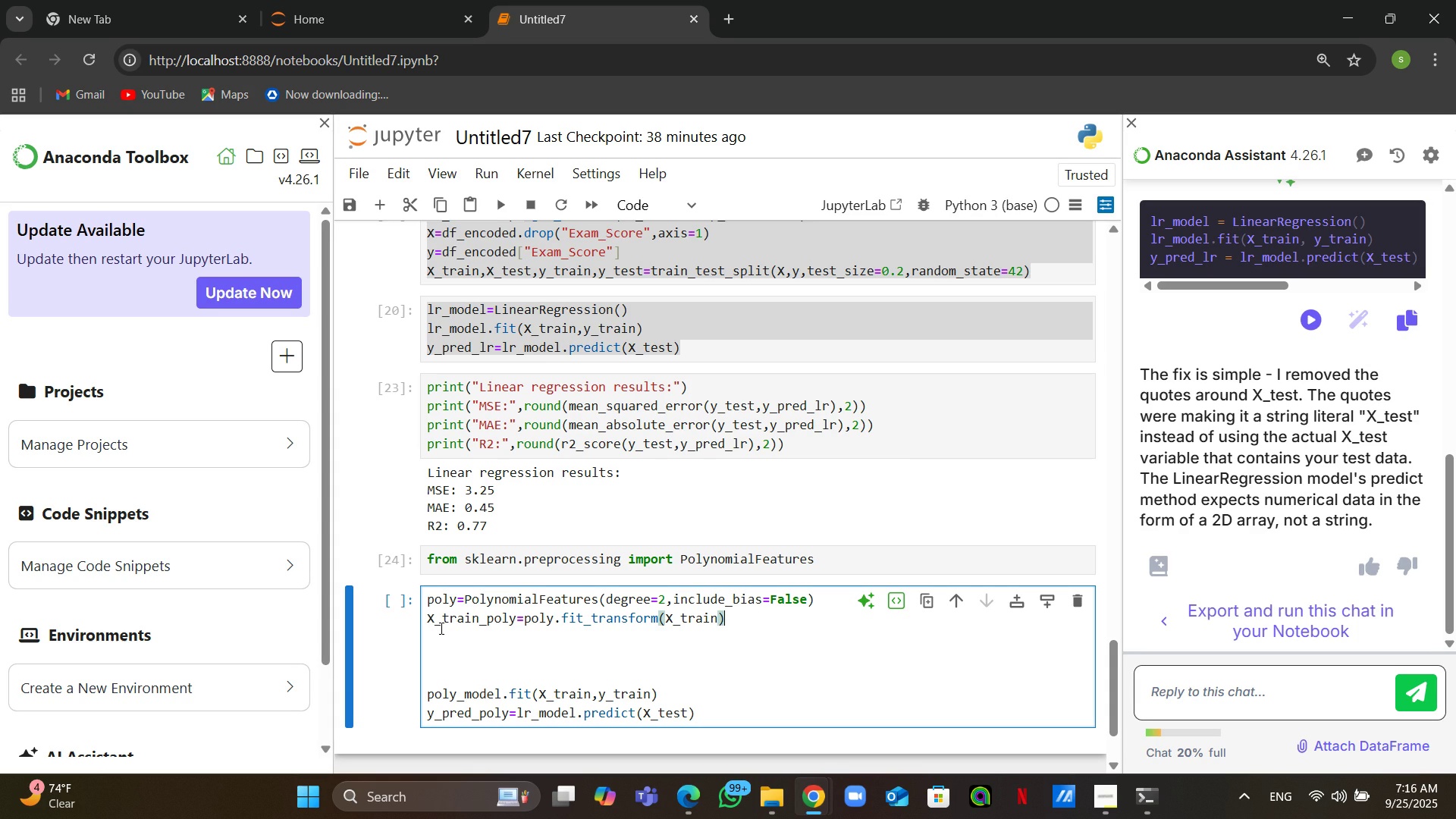 
left_click_drag(start_coordinate=[756, 613], to_coordinate=[410, 624])
 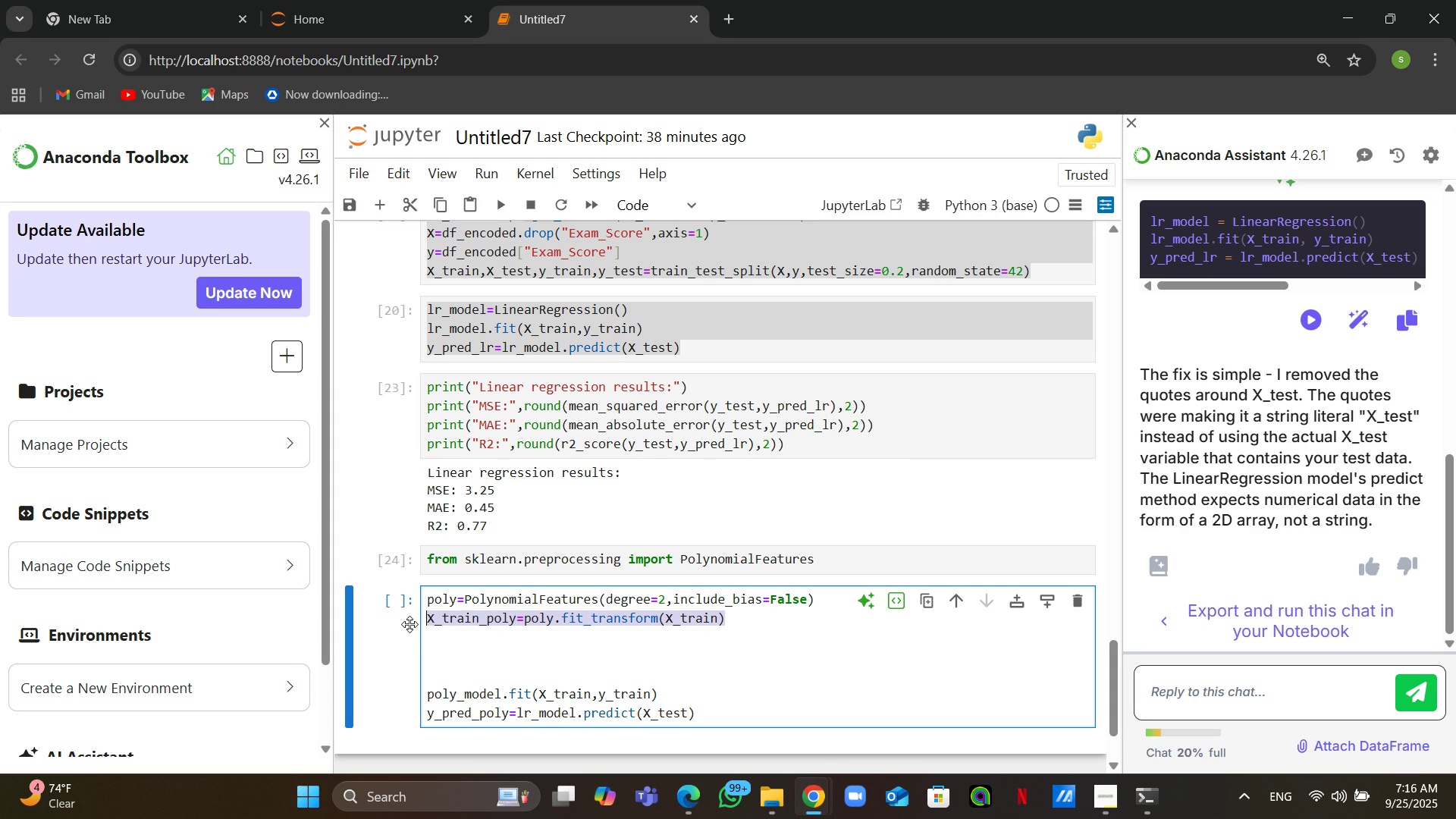 
key(Control+C)
 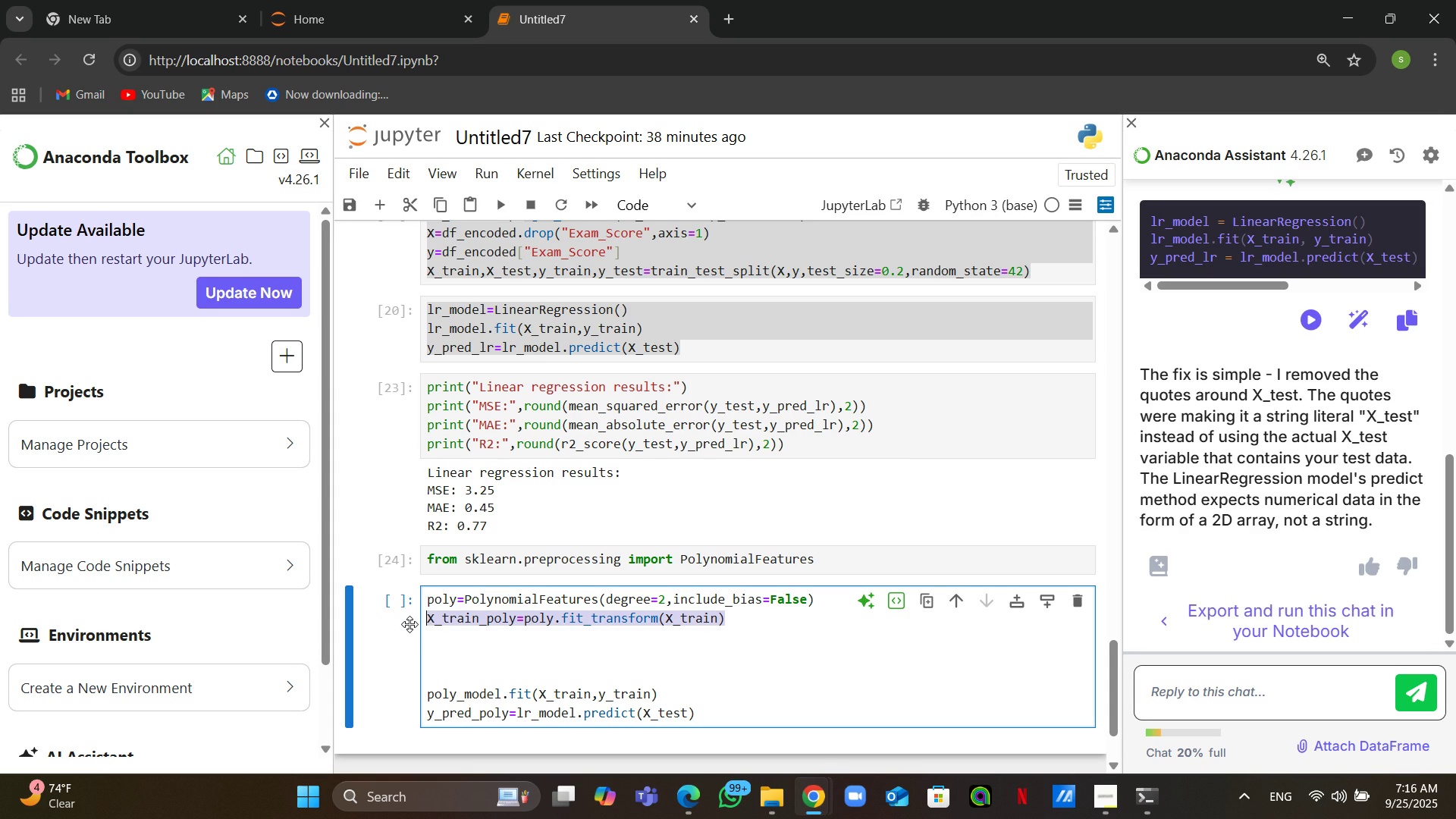 
left_click([426, 636])
 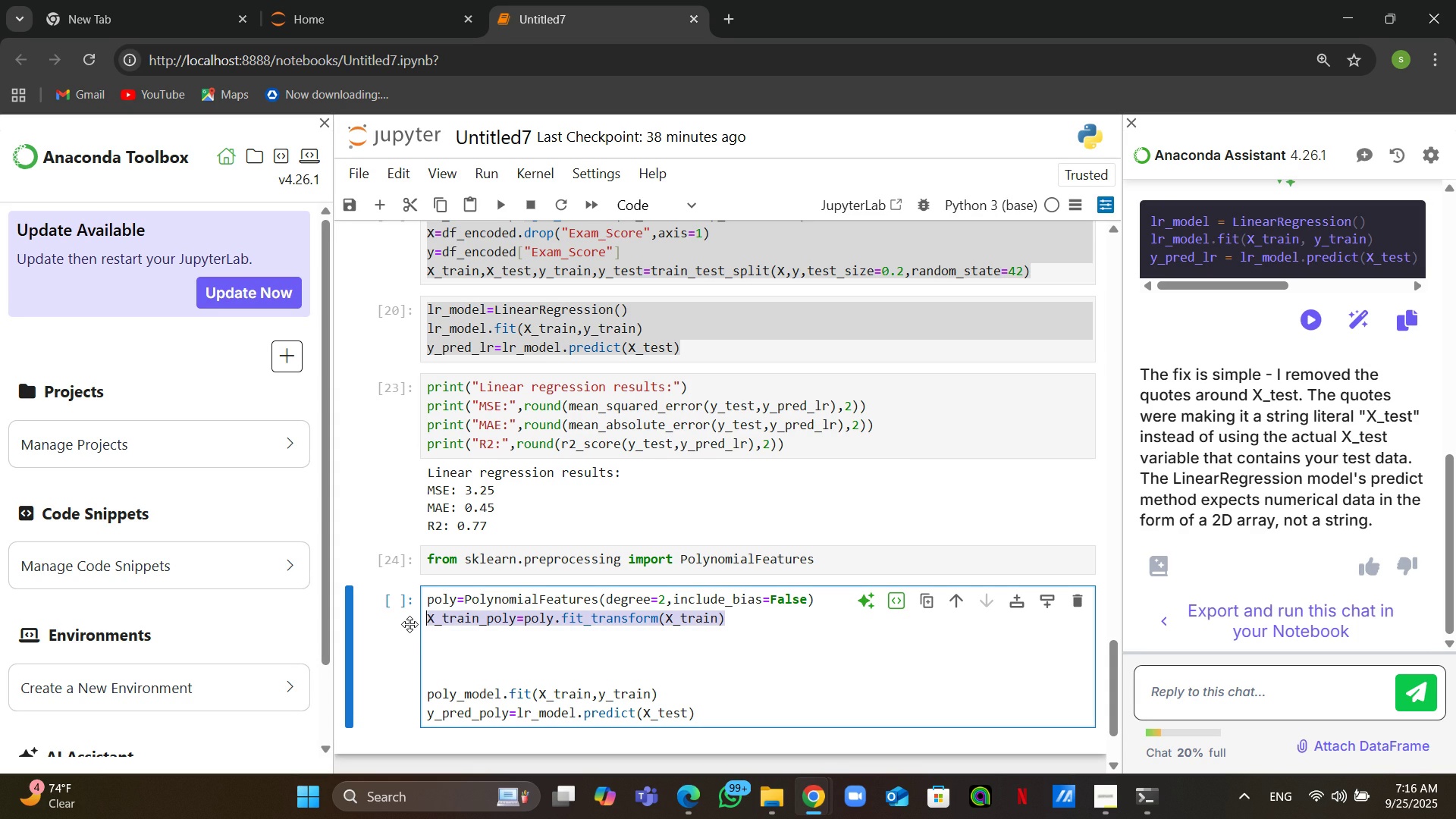 
key(Control+V)
 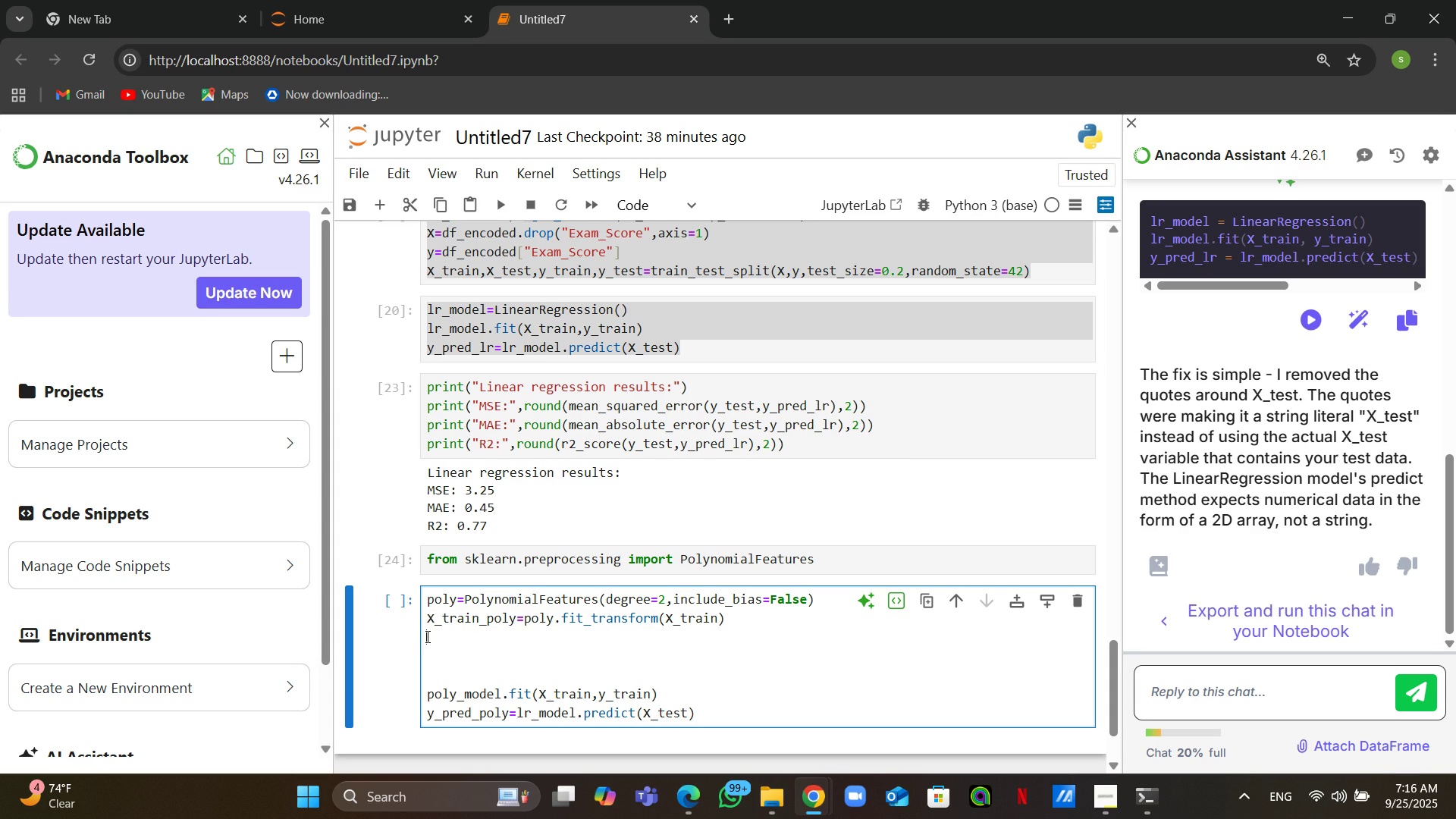 
left_click([481, 639])
 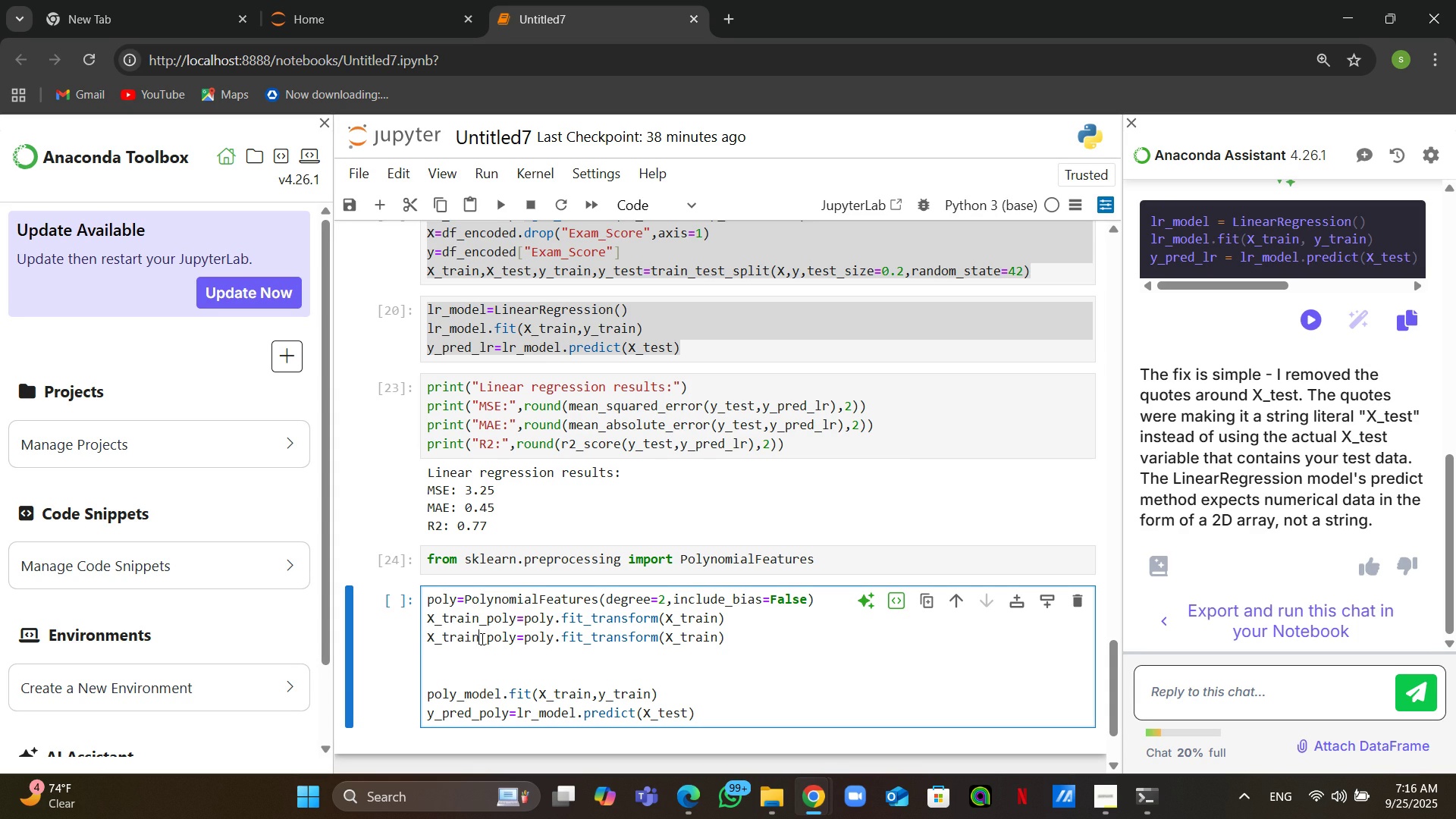 
key(Backspace)
key(Backspace)
key(Backspace)
key(Backspace)
type(est)
 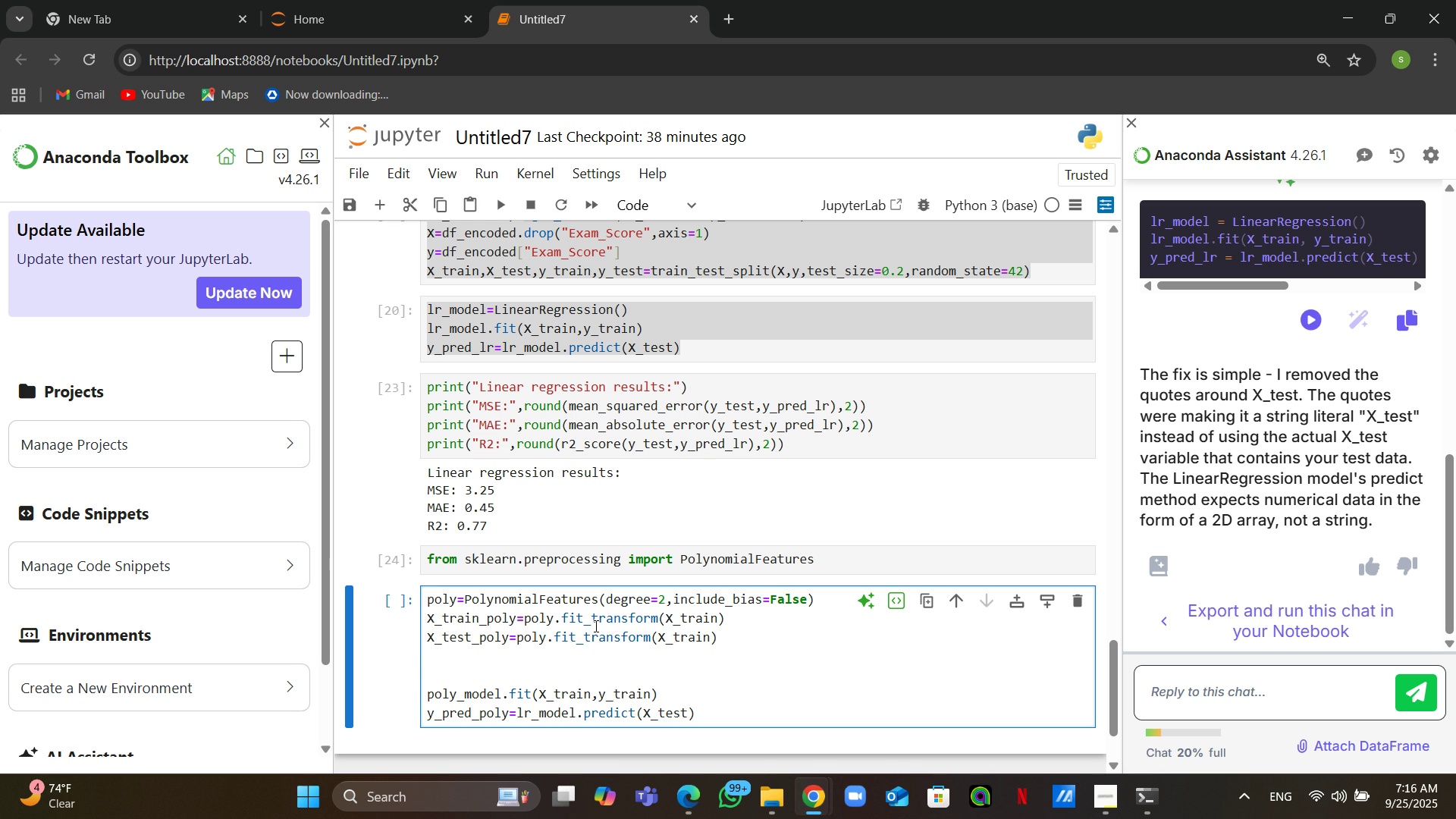 
left_click([712, 638])
 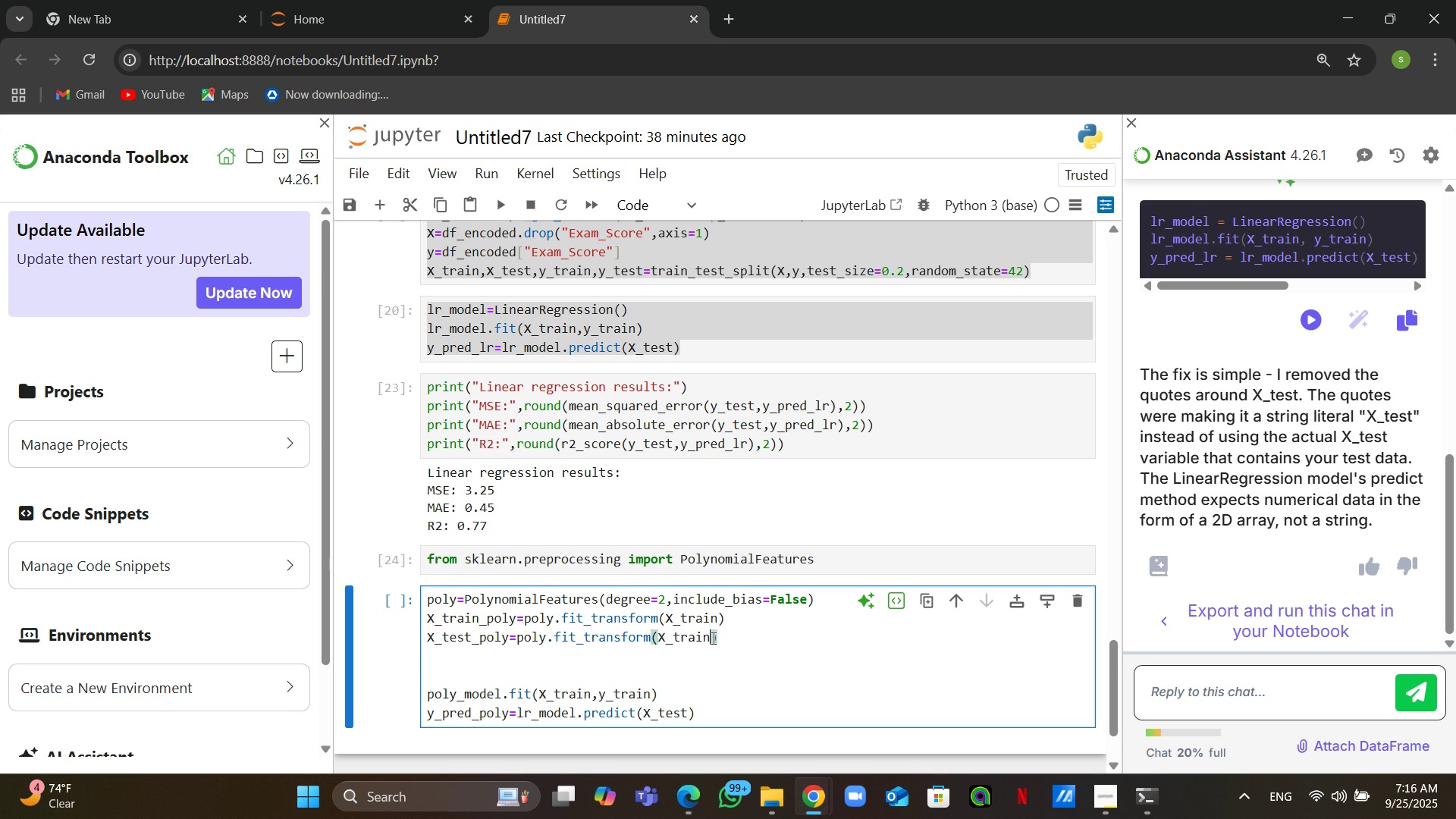 
key(Backspace)
key(Backspace)
key(Backspace)
key(Backspace)
type(est)
 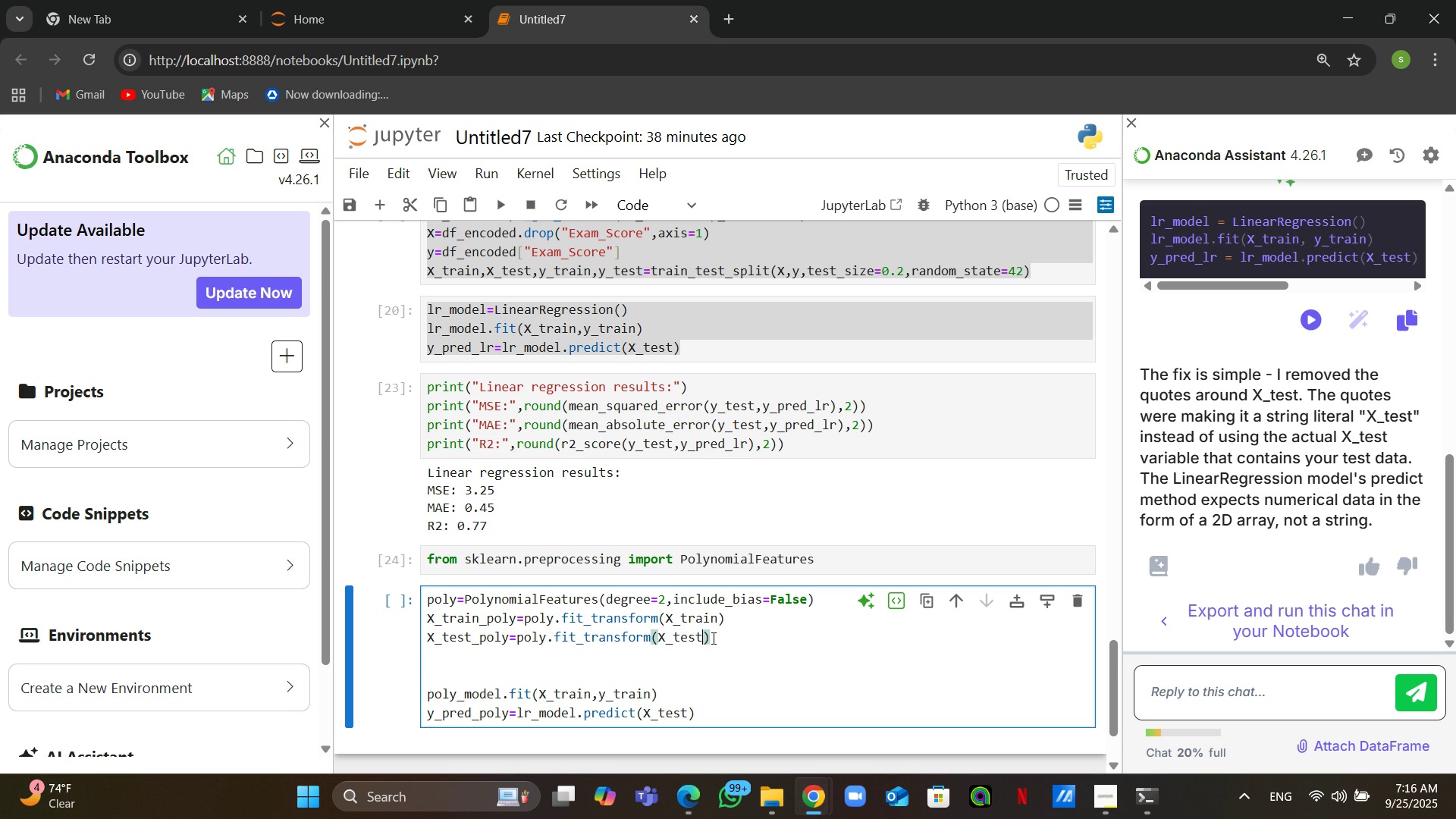 
left_click([689, 667])
 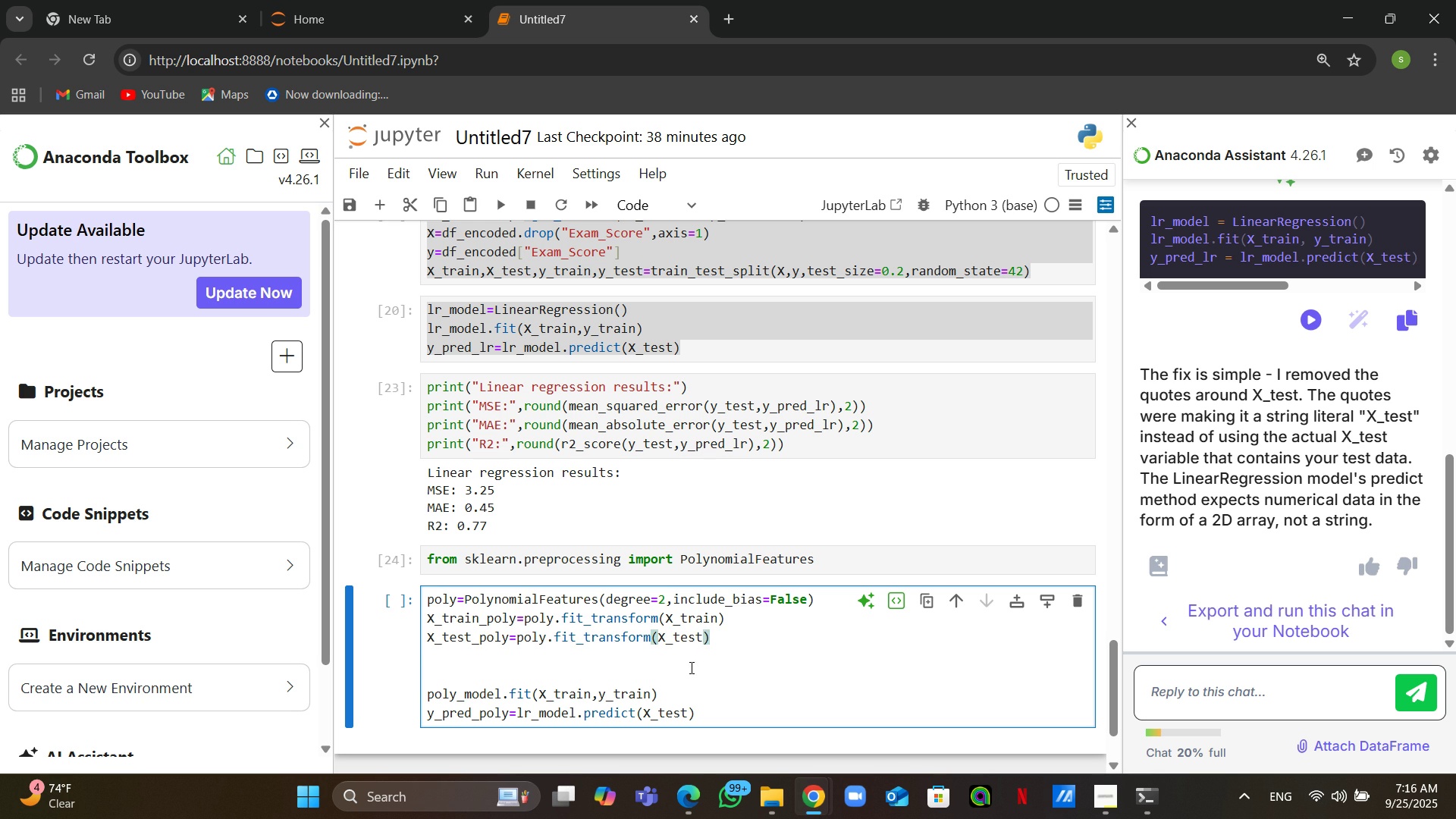 
left_click([642, 657])
 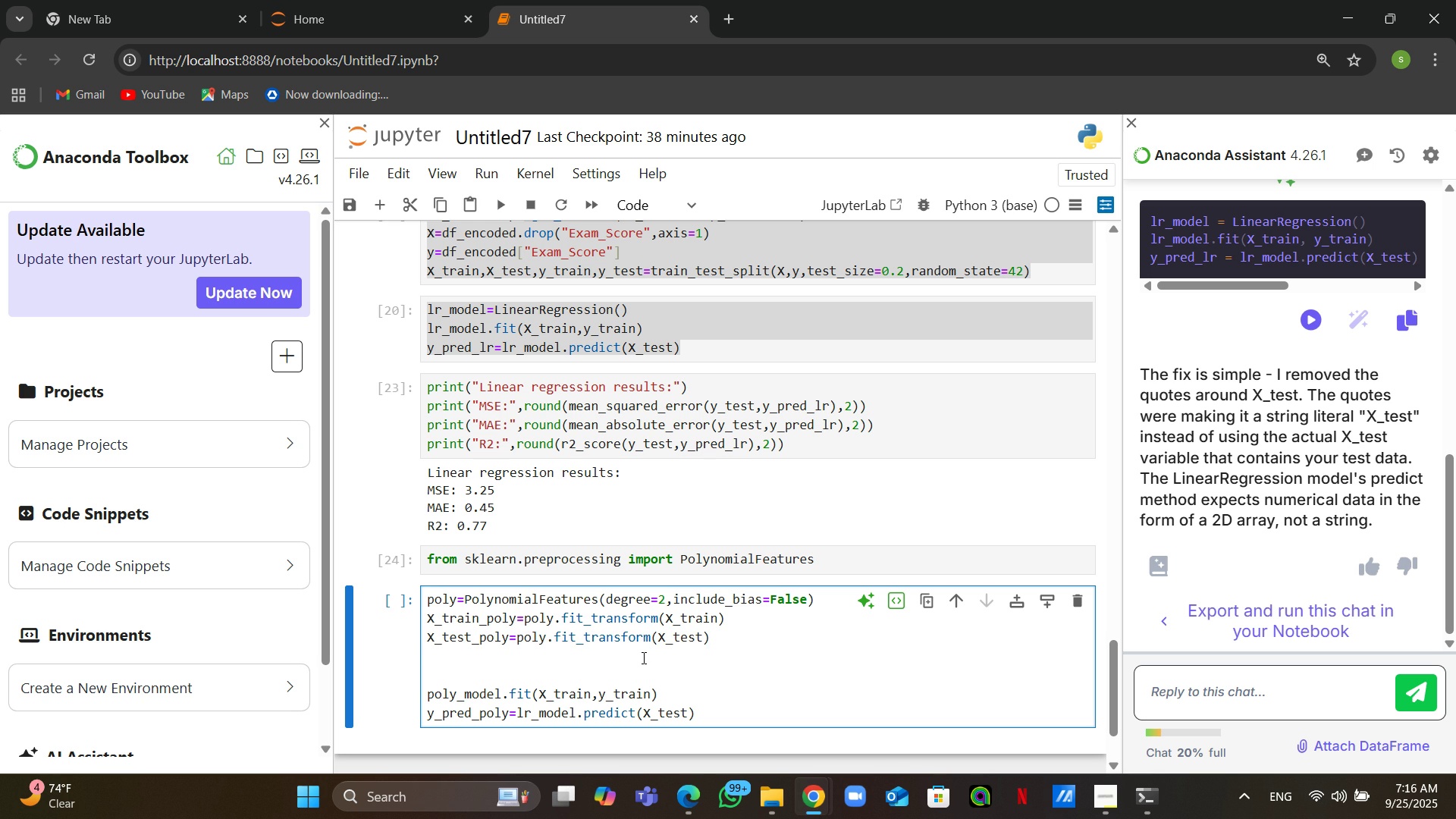 
type(poly_model=)
 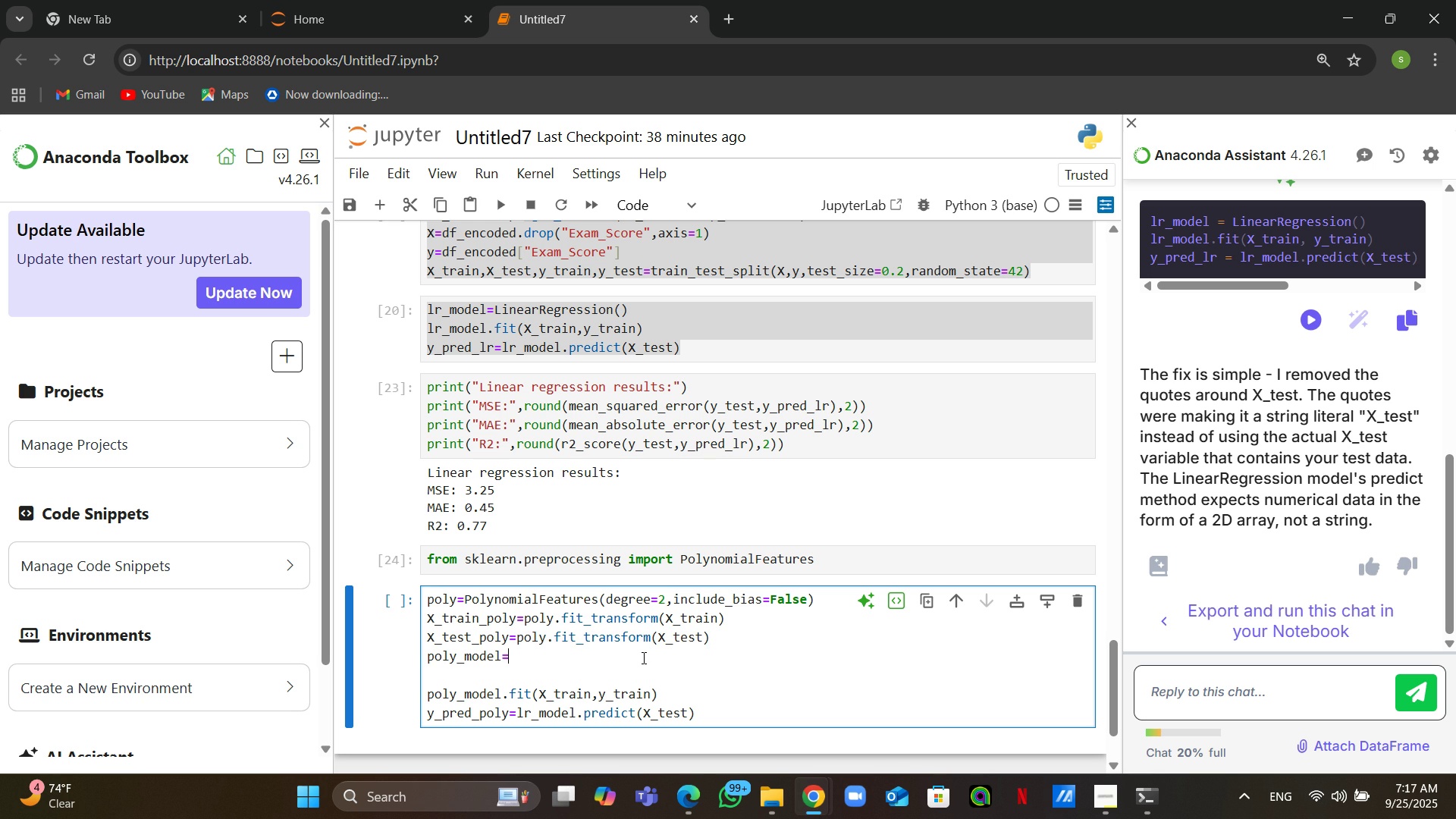 
type(LinearRegression())
 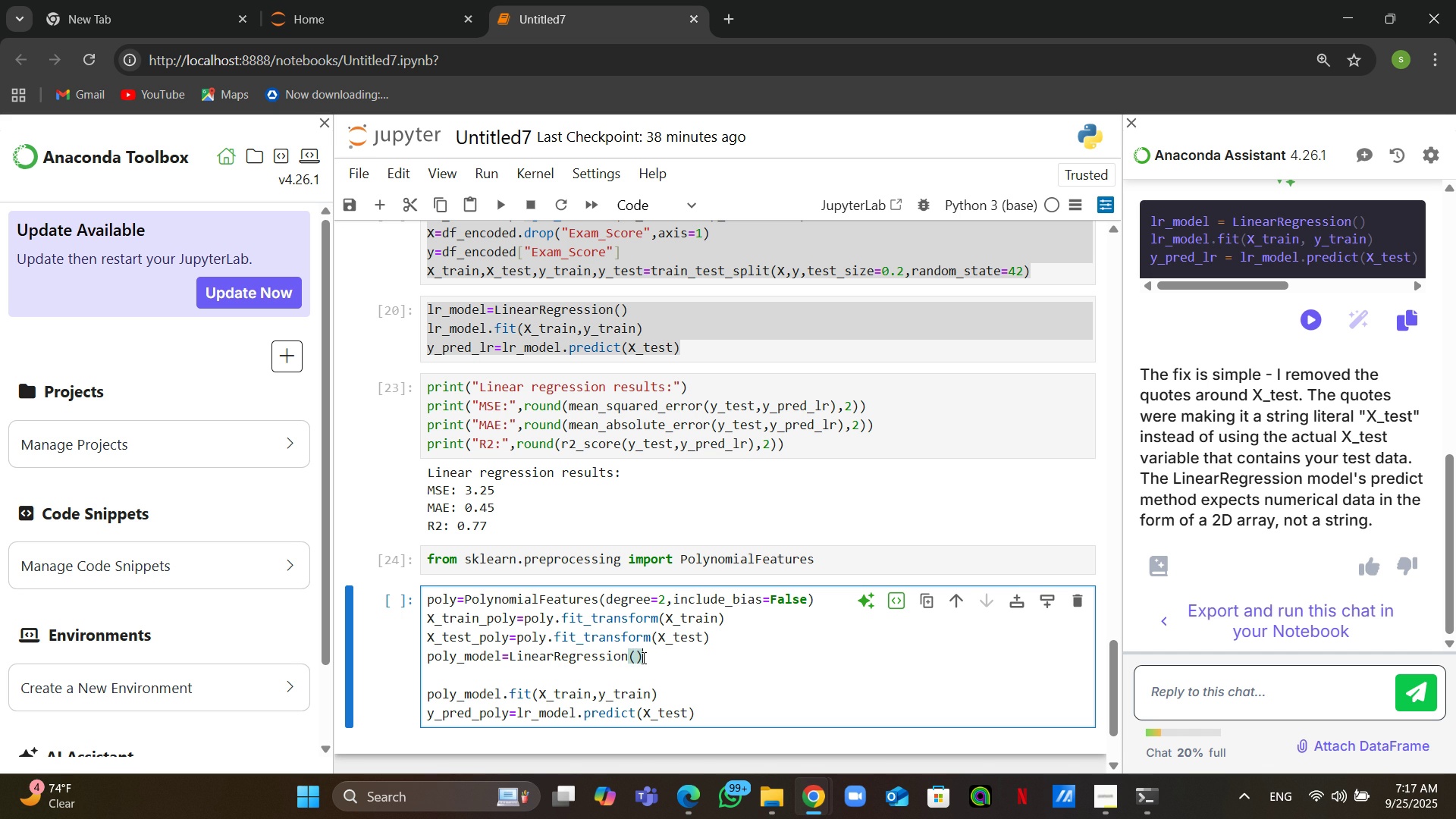 
left_click([649, 668])
 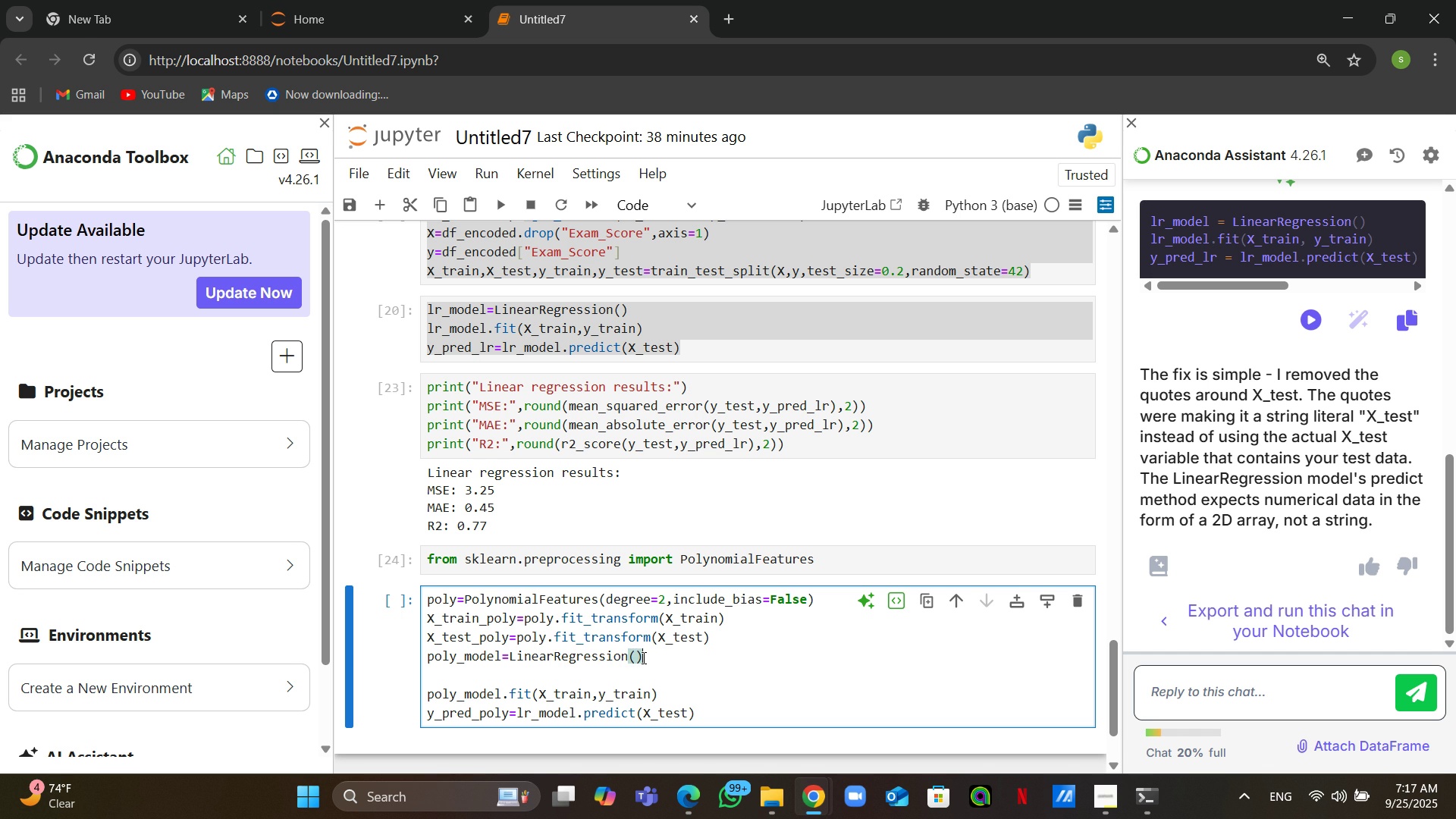 
key(Backspace)
 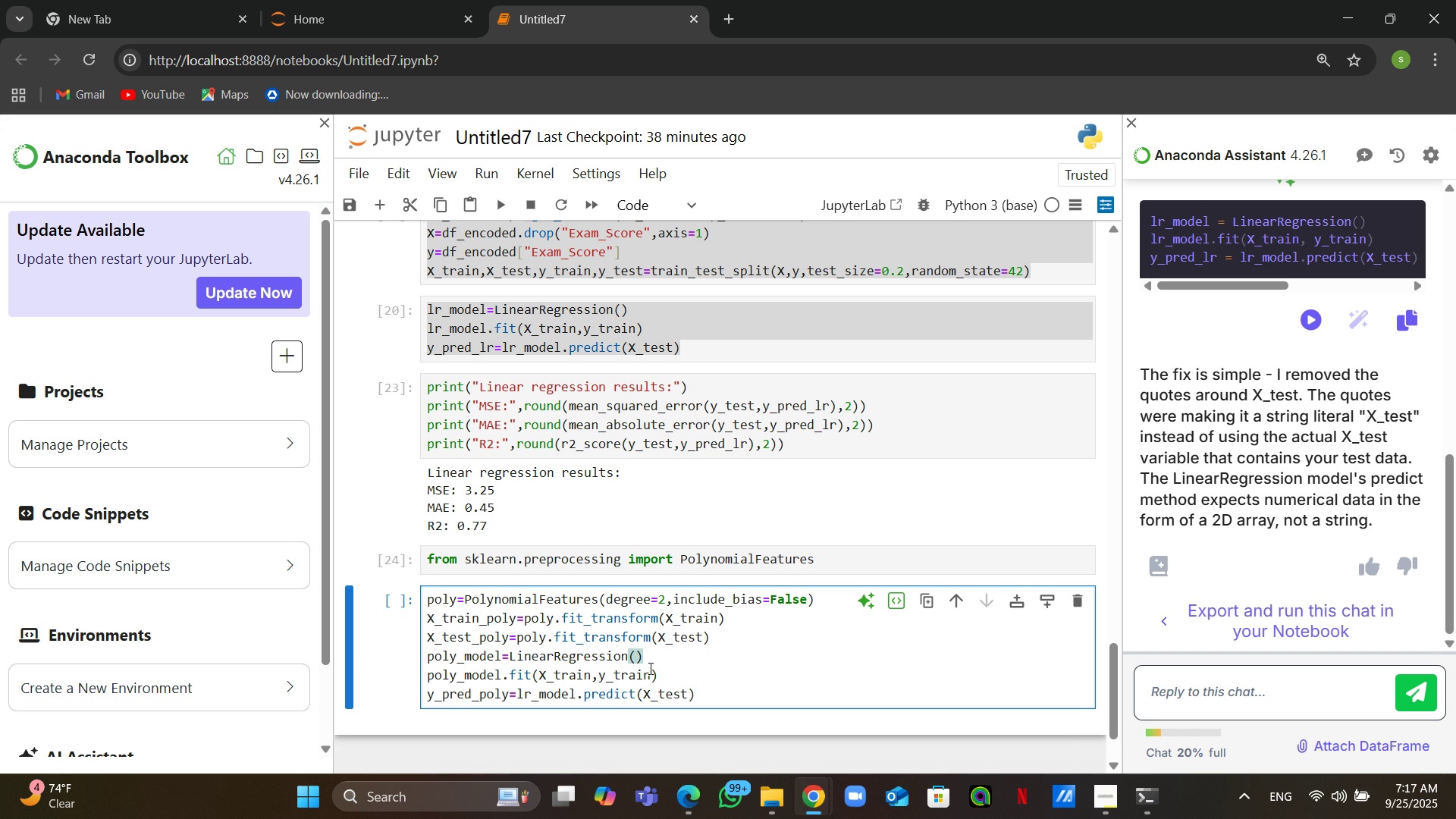 
wait(5.97)
 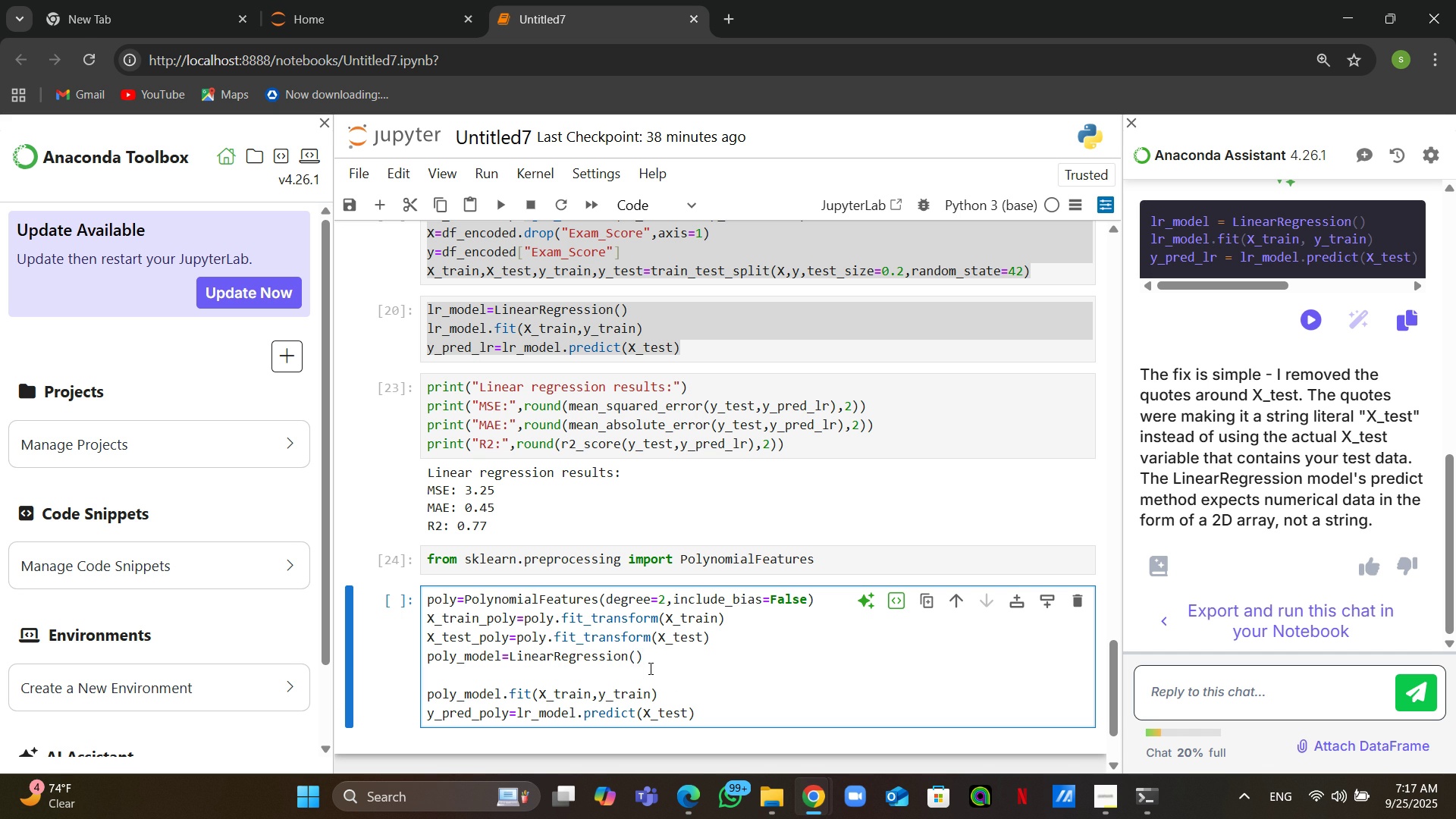 
left_click([592, 679])
 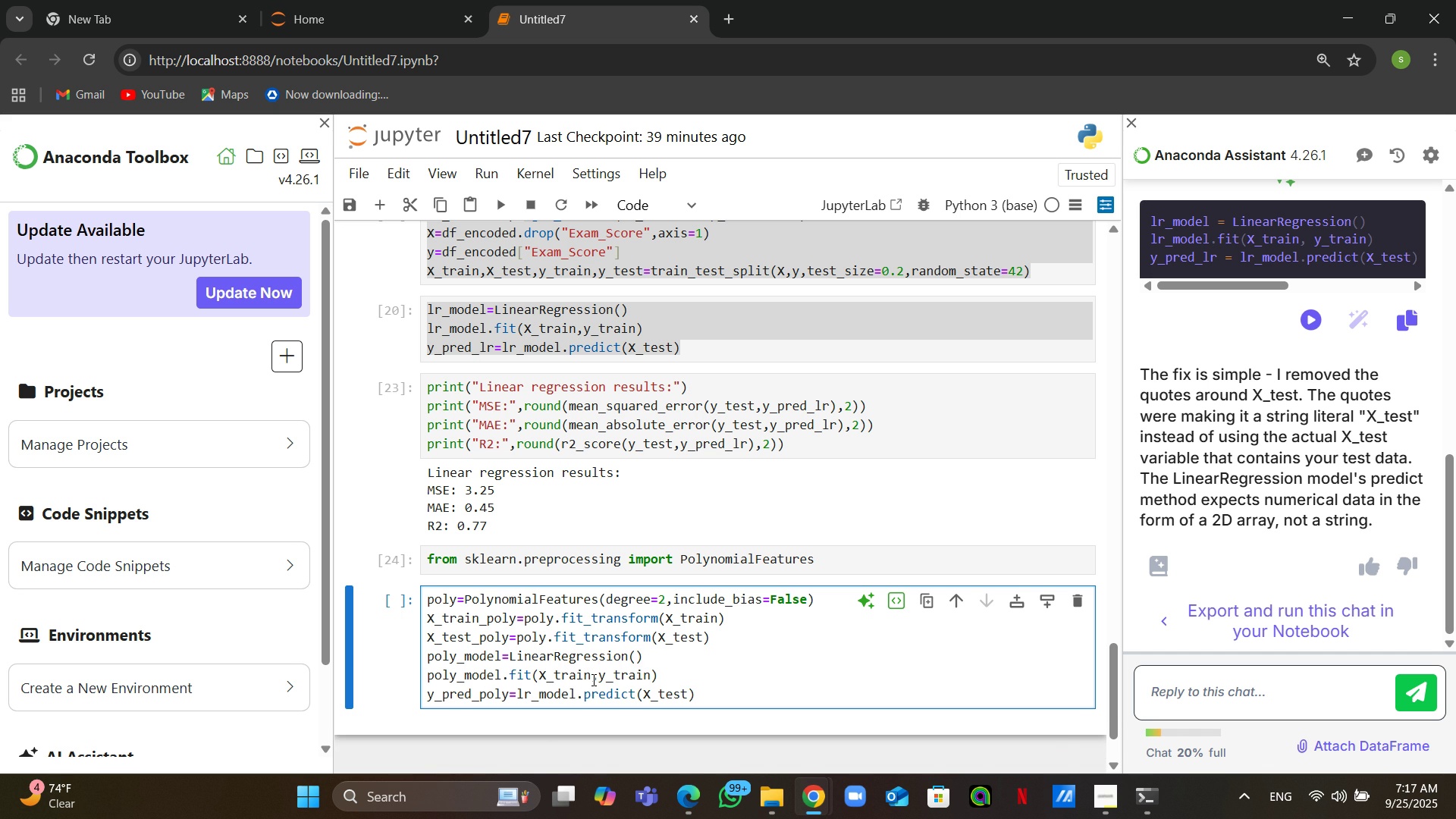 
type(_poly)
 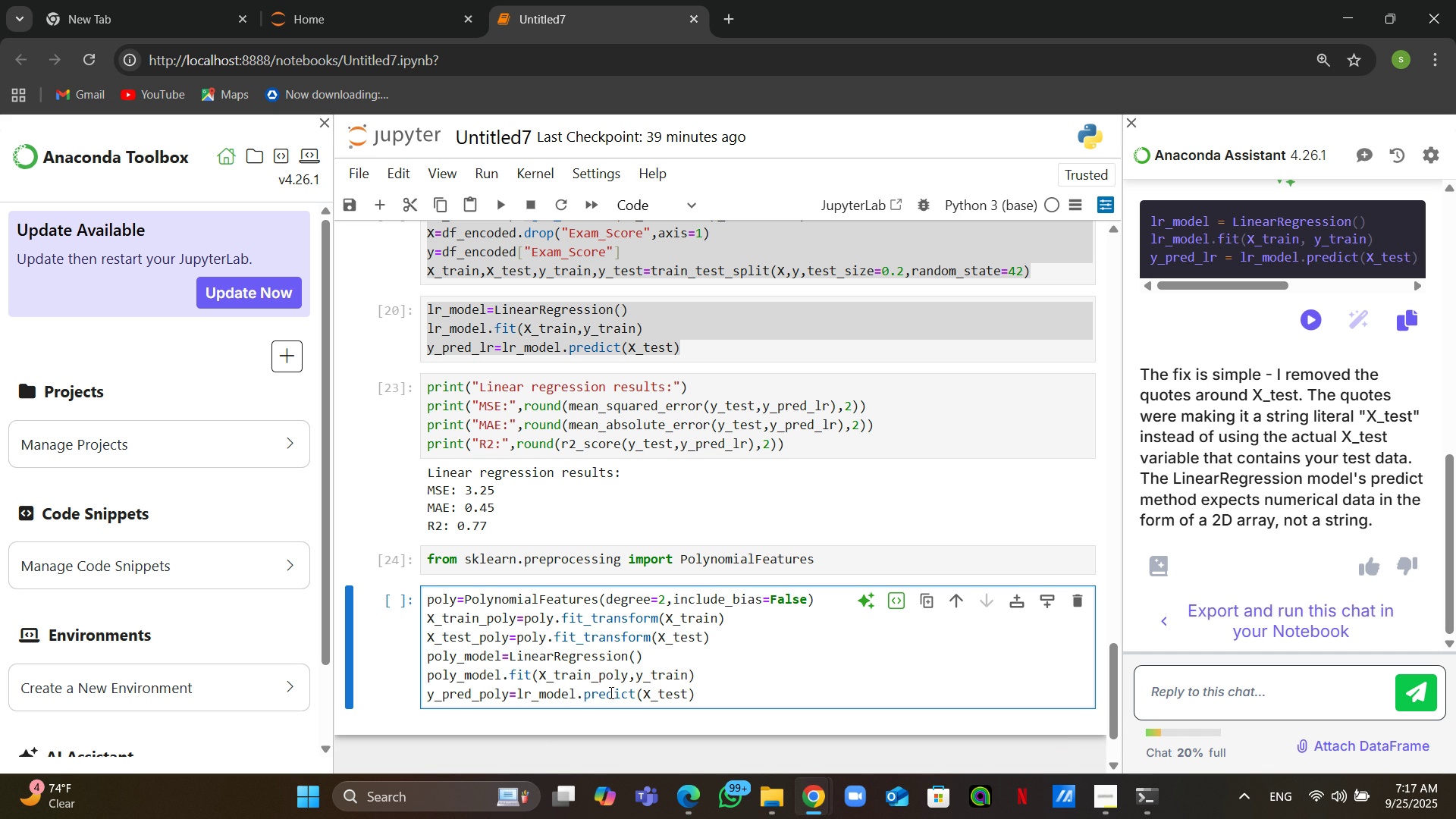 
wait(5.7)
 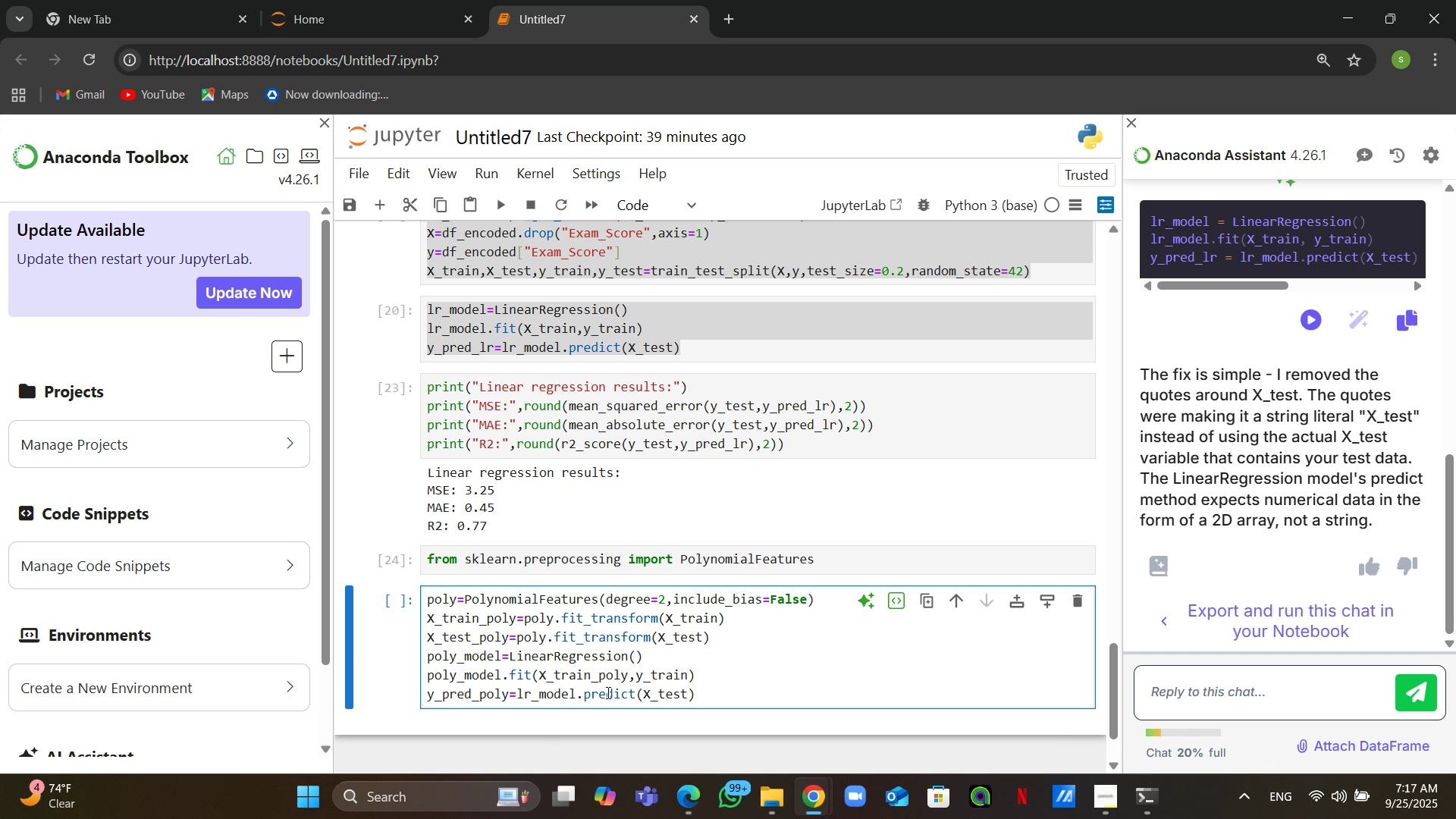 
left_click([684, 689])
 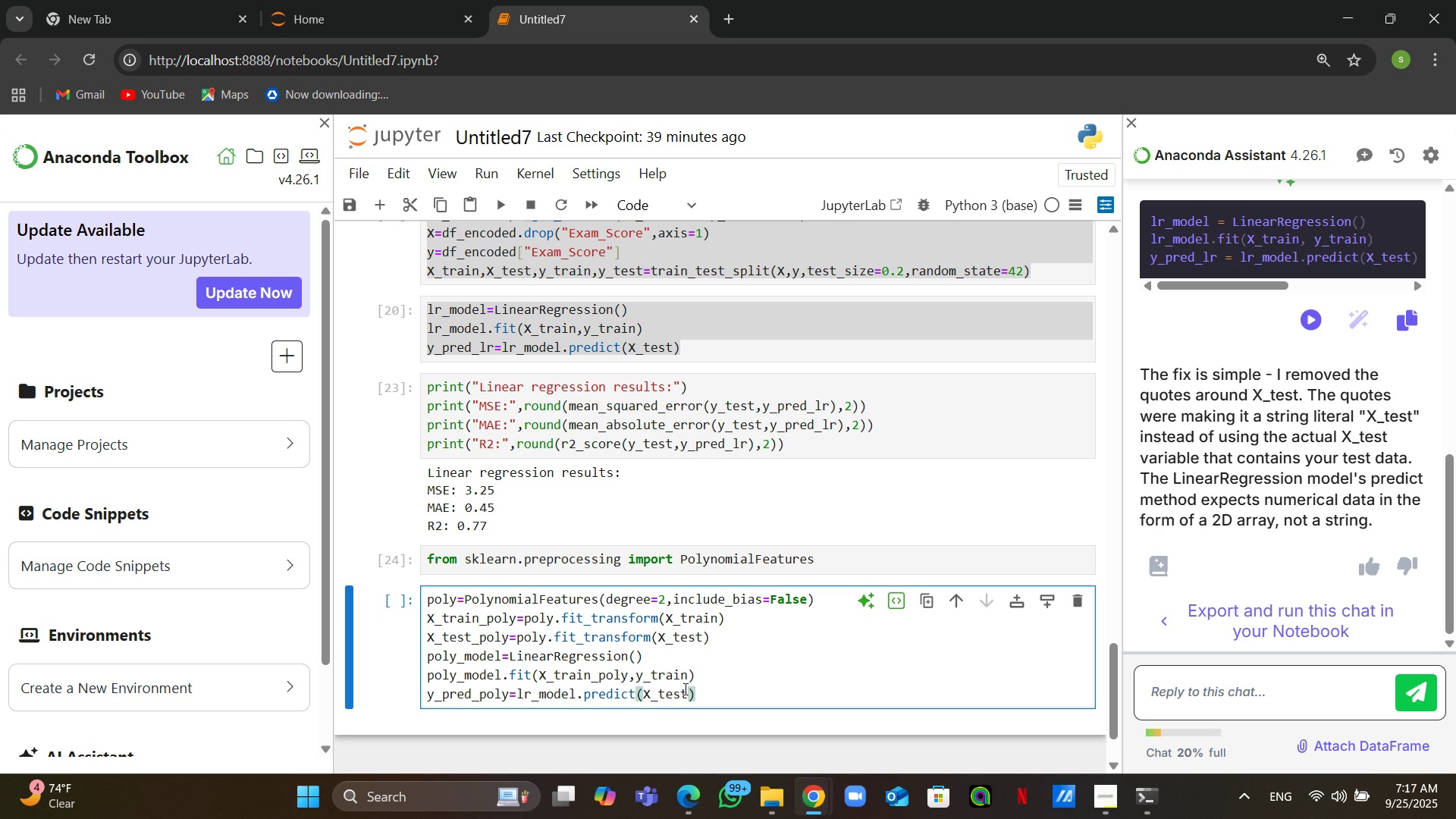 
type(_poo)
key(Backspace)
type(ly)
 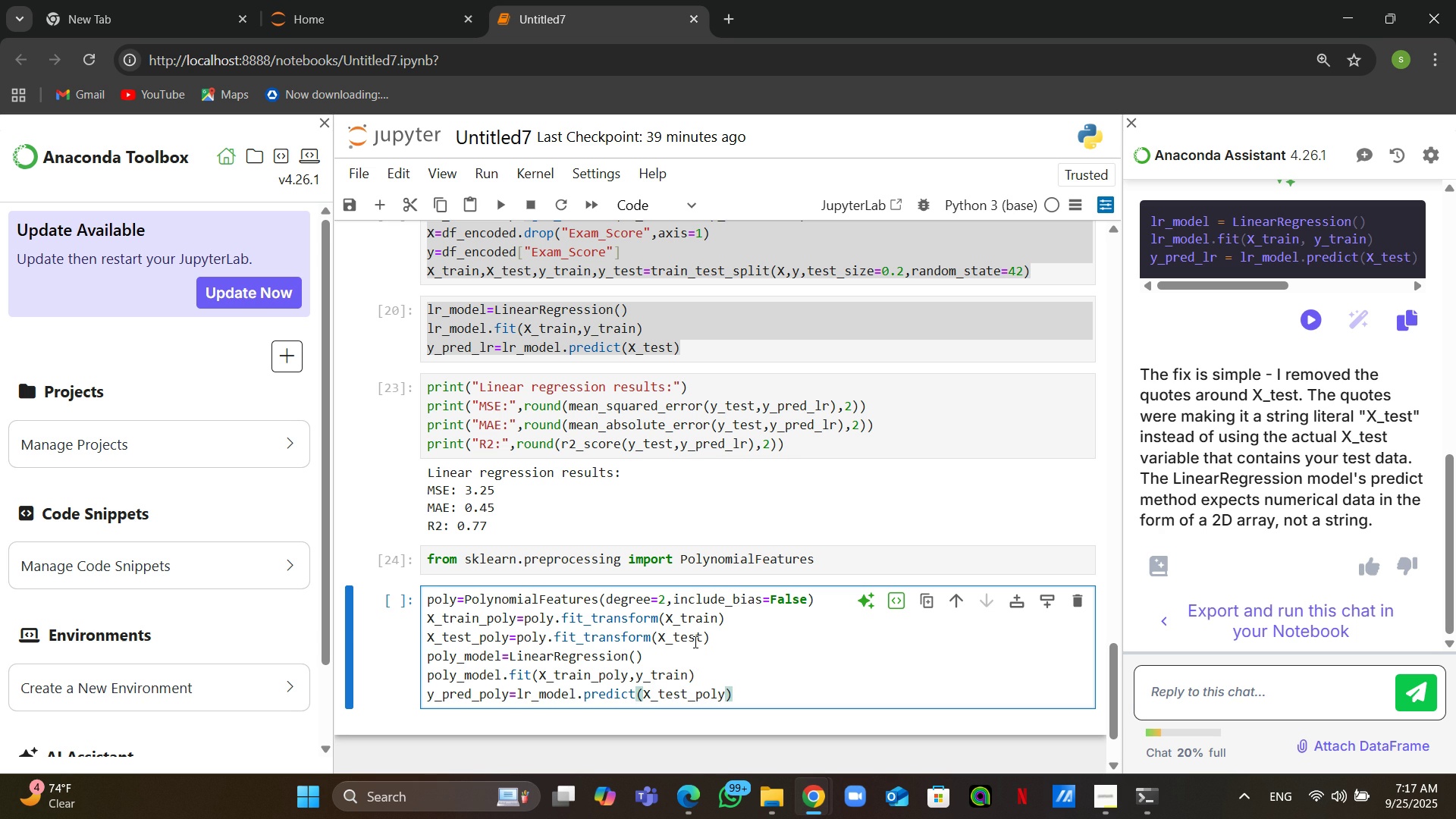 
wait(15.57)
 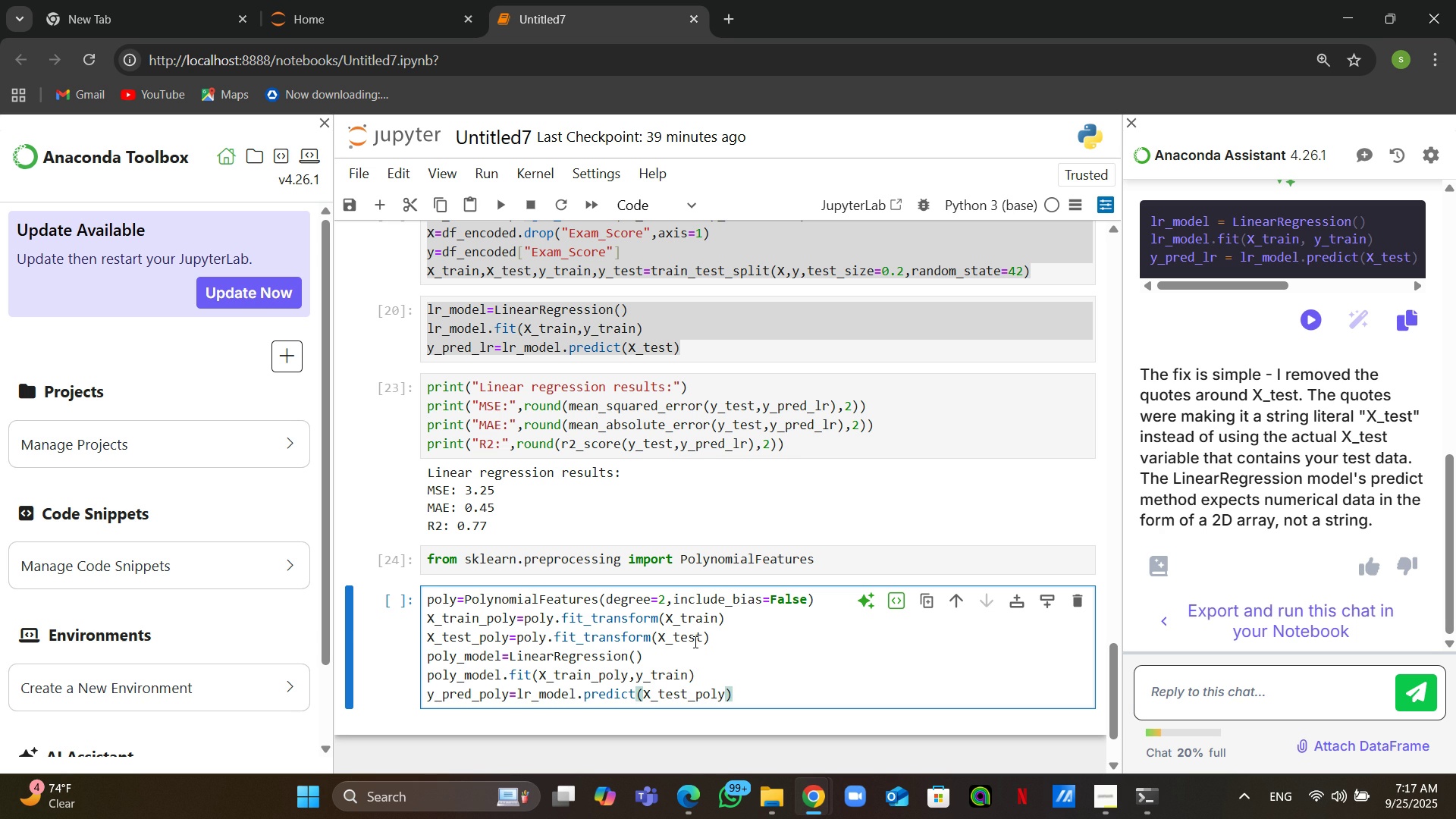 
key(Control+Enter)
 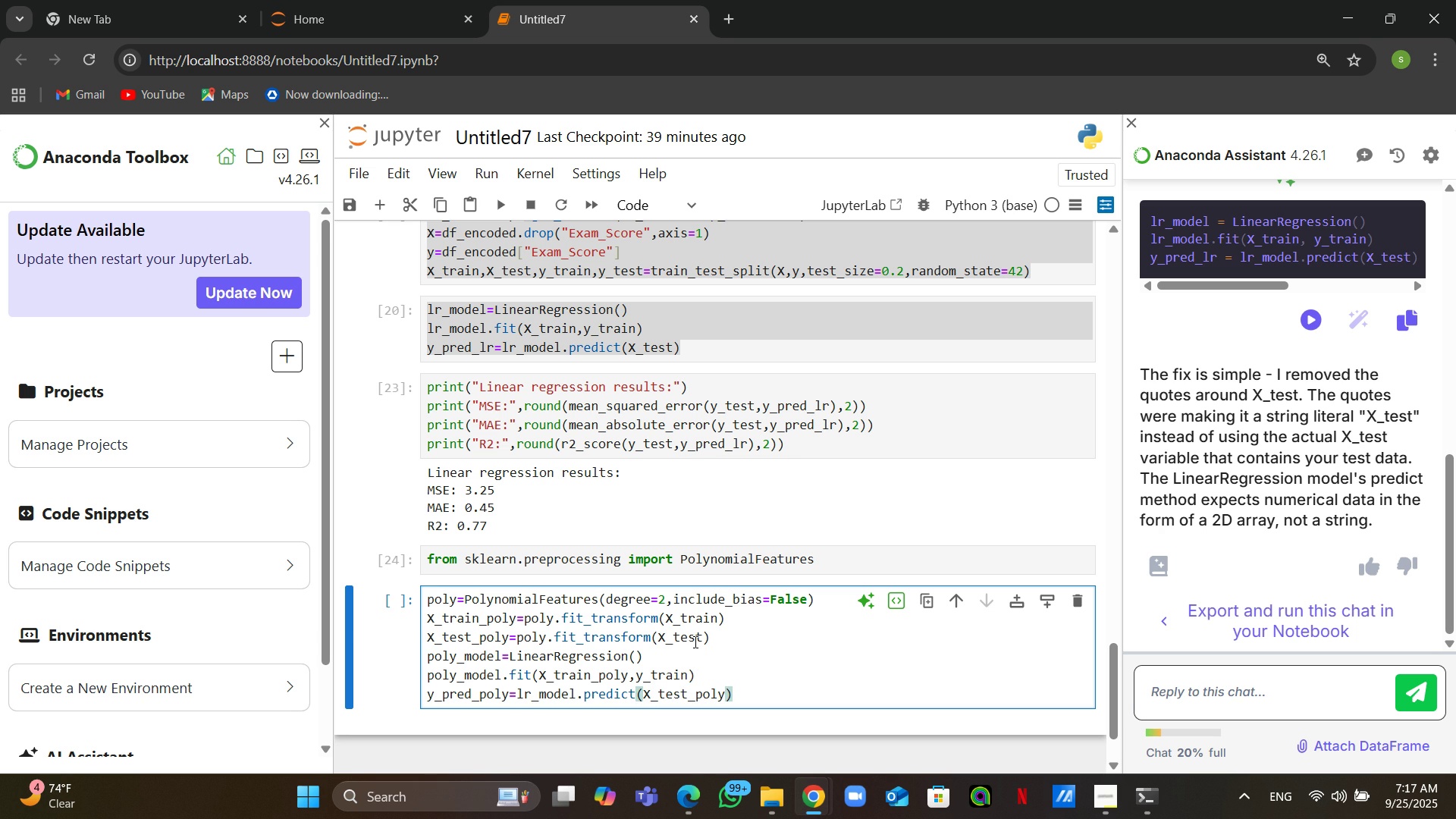 
wait(51.74)
 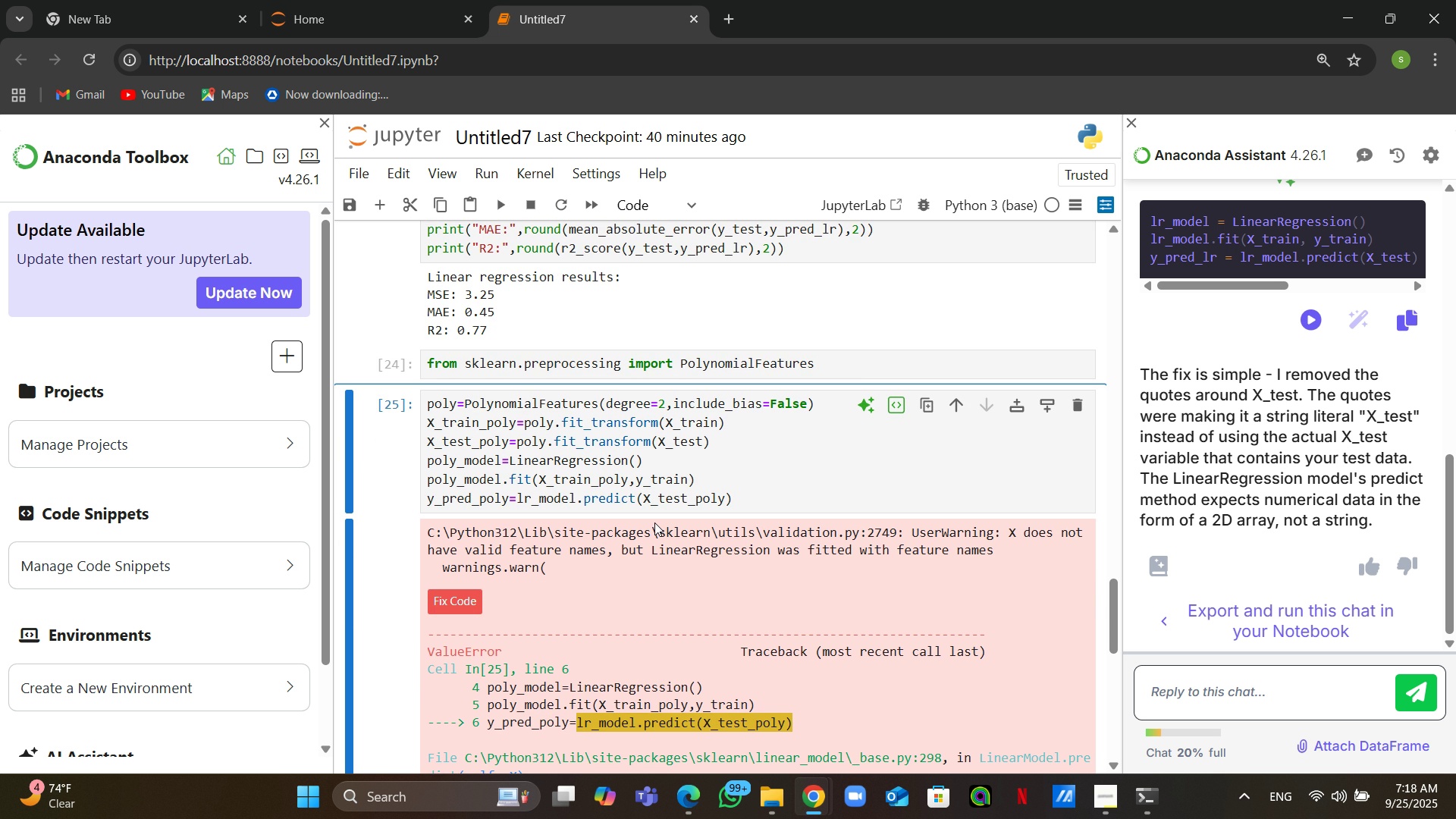 
left_click([532, 529])
 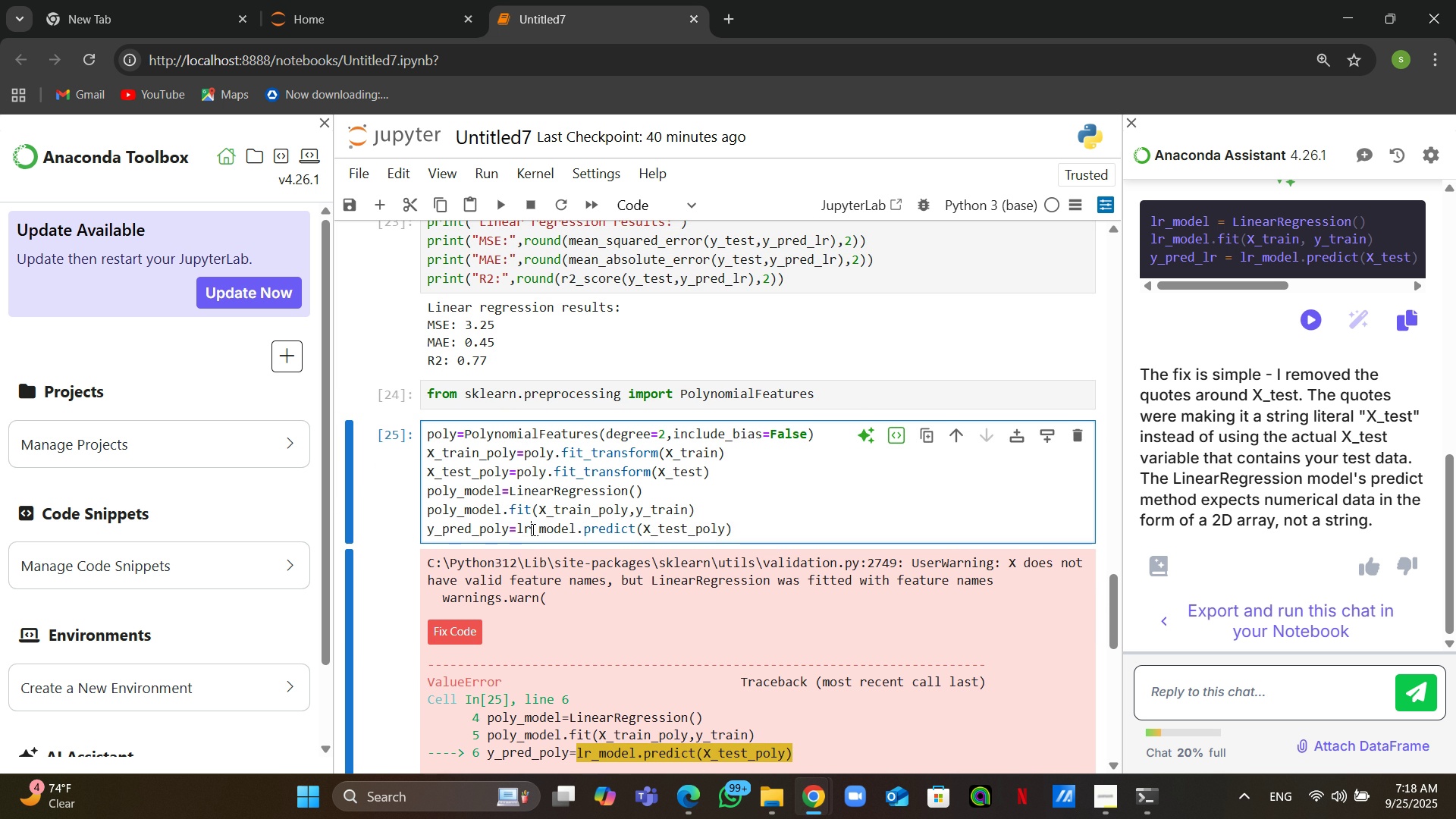 
key(Backspace)
key(Backspace)
type(poly)
 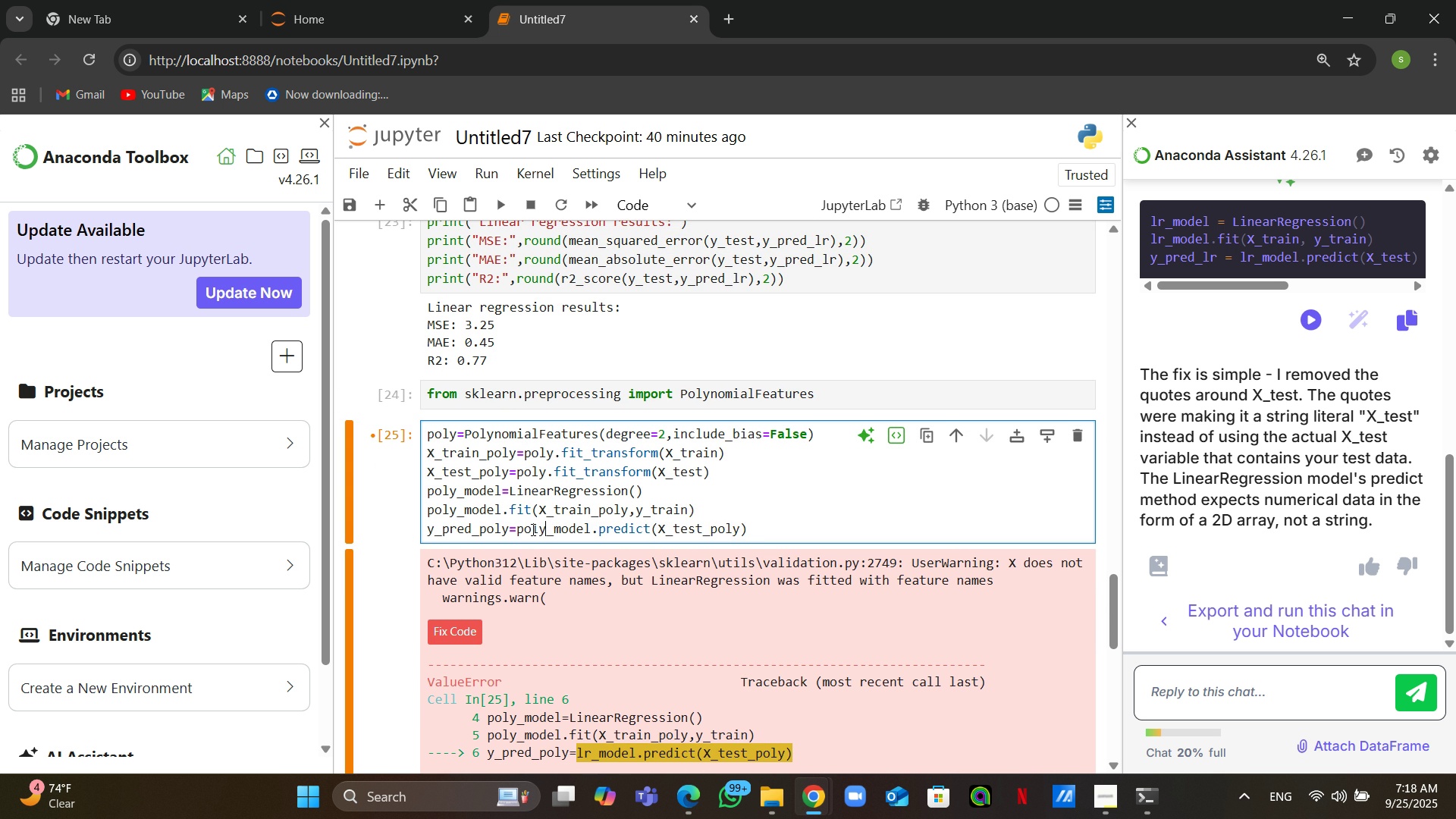 
key(Control+Enter)
 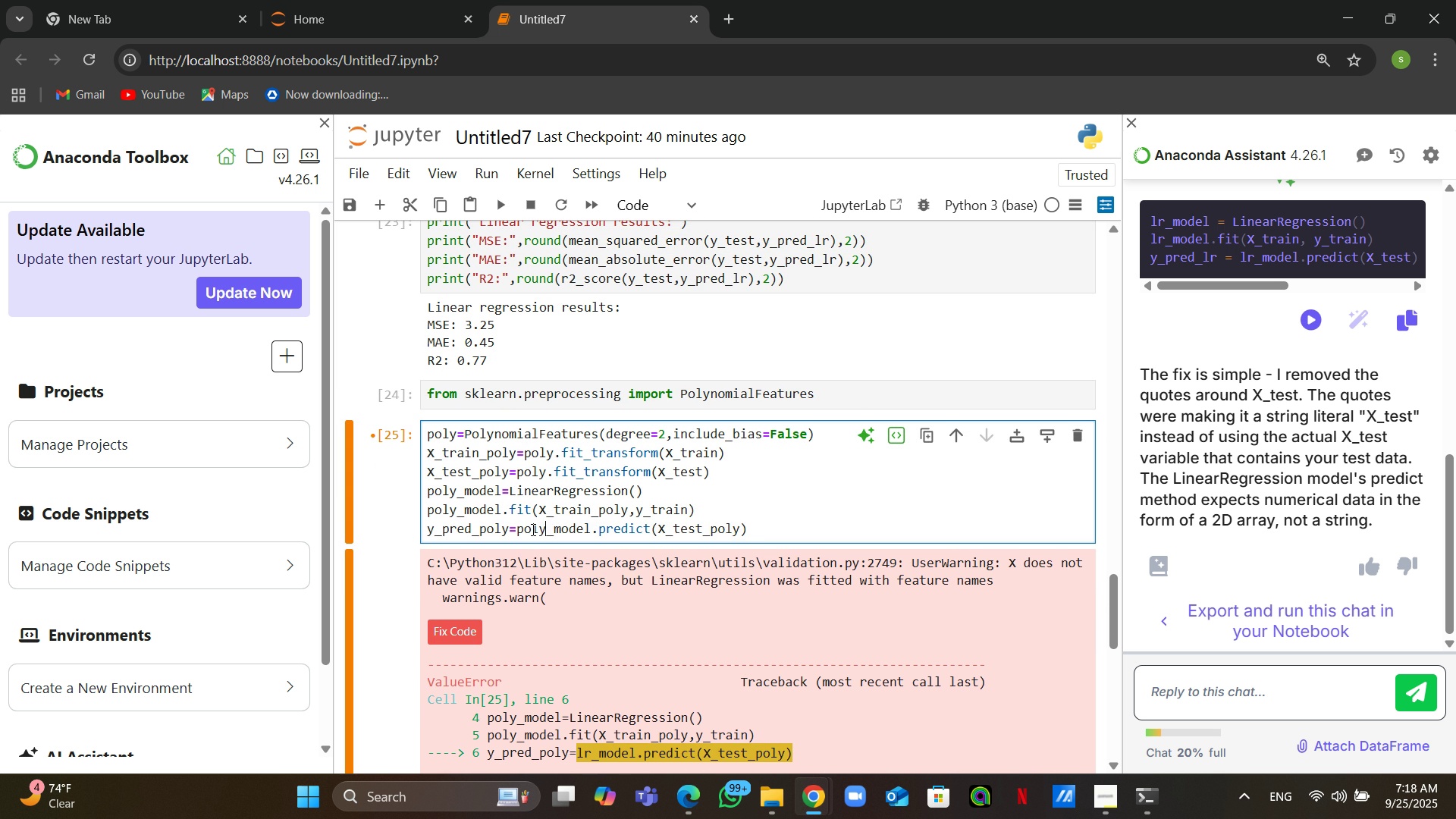 
left_click([743, 660])
 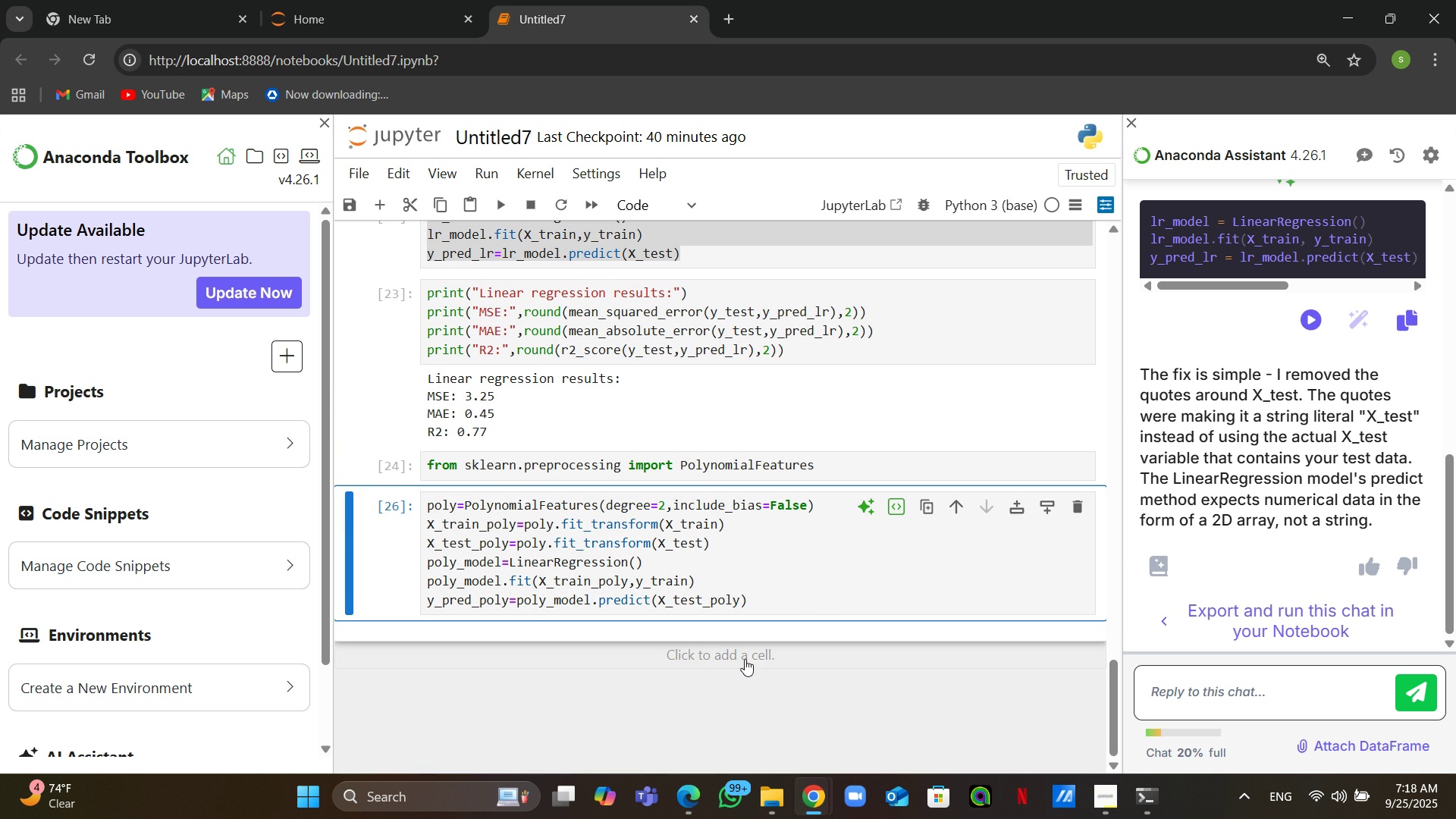 
left_click([699, 651])
 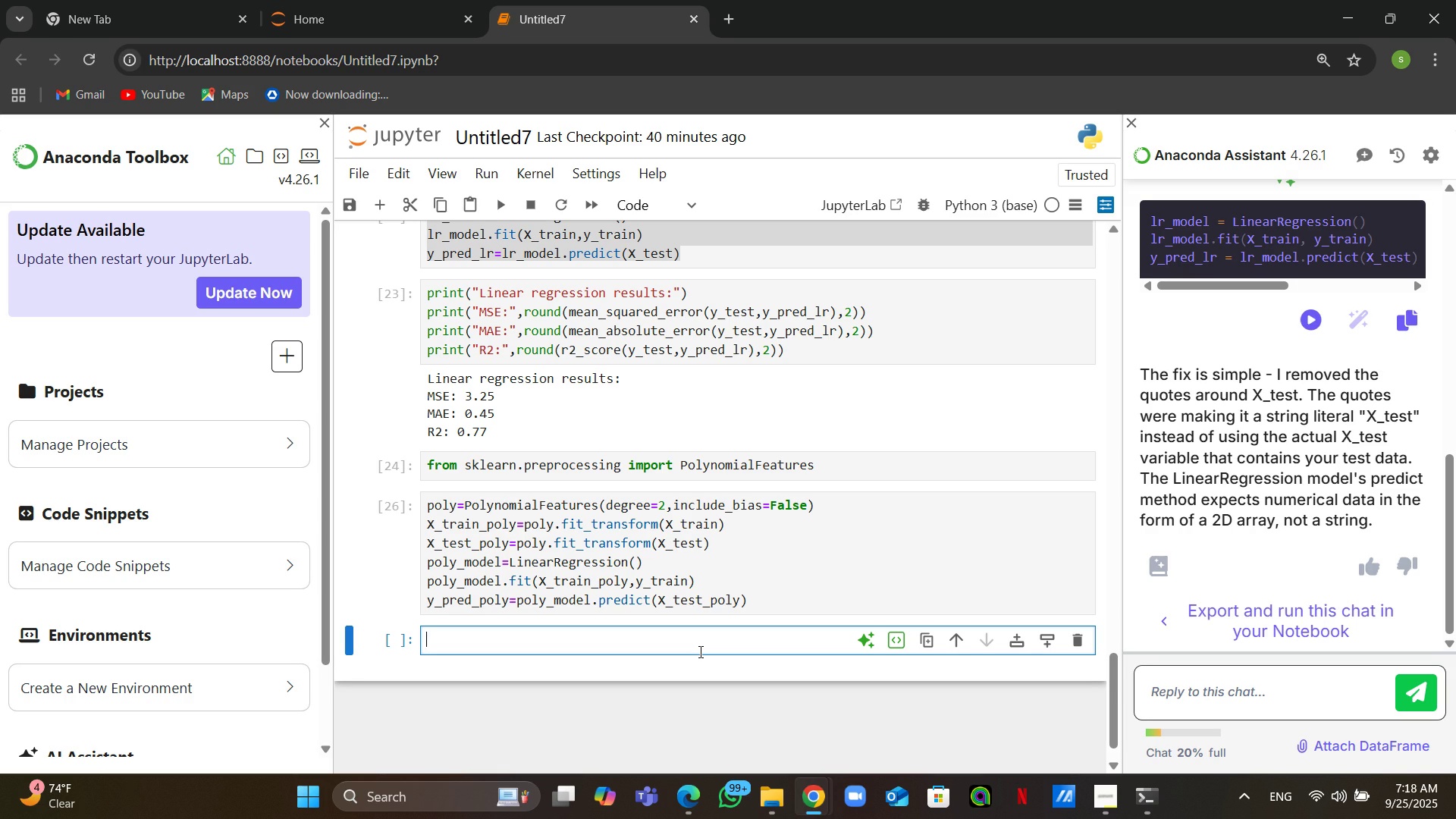 
wait(8.36)
 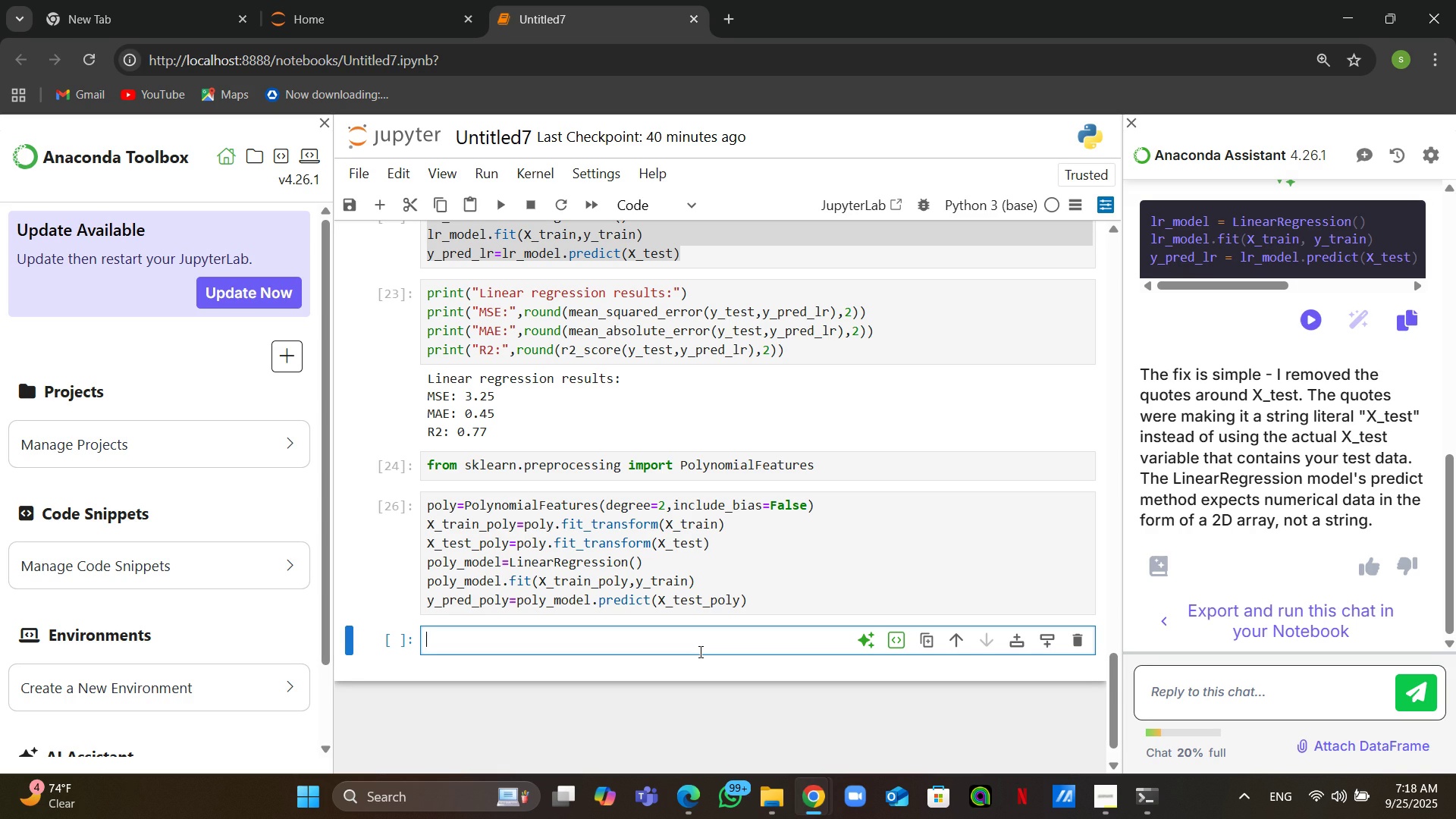 
left_click_drag(start_coordinate=[802, 502], to_coordinate=[372, 428])
 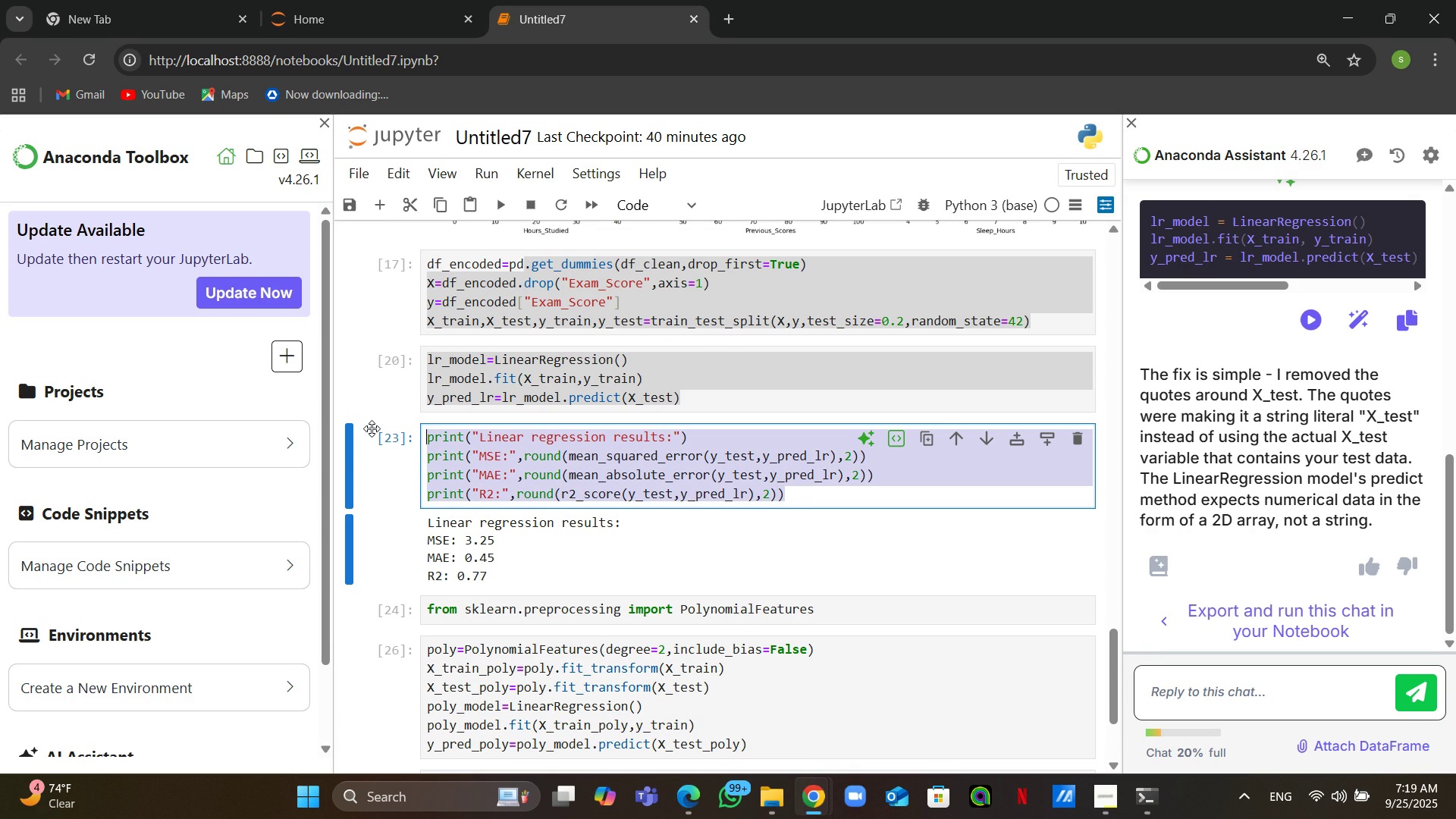 
key(Control+C)
 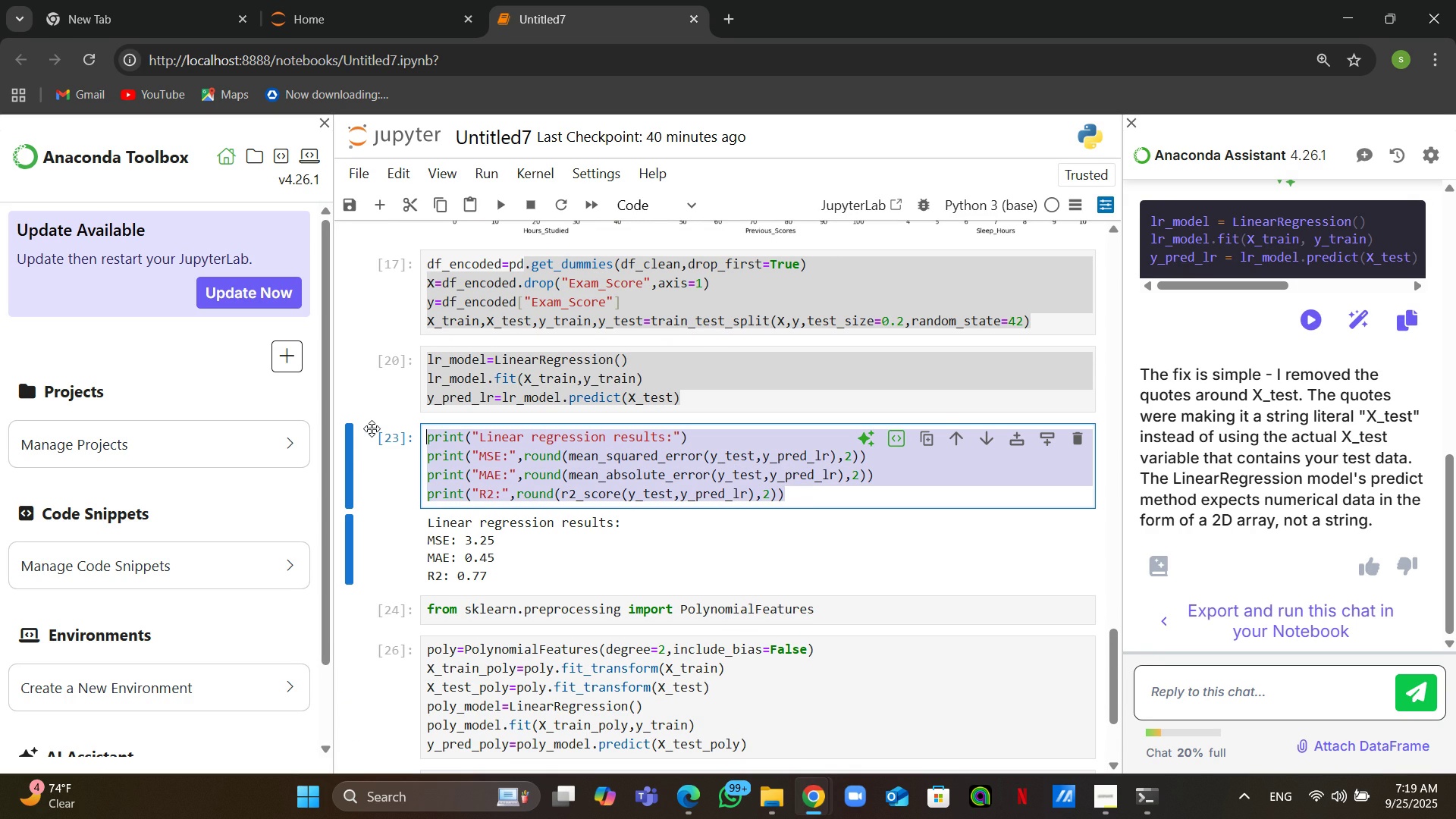 
left_click([557, 587])
 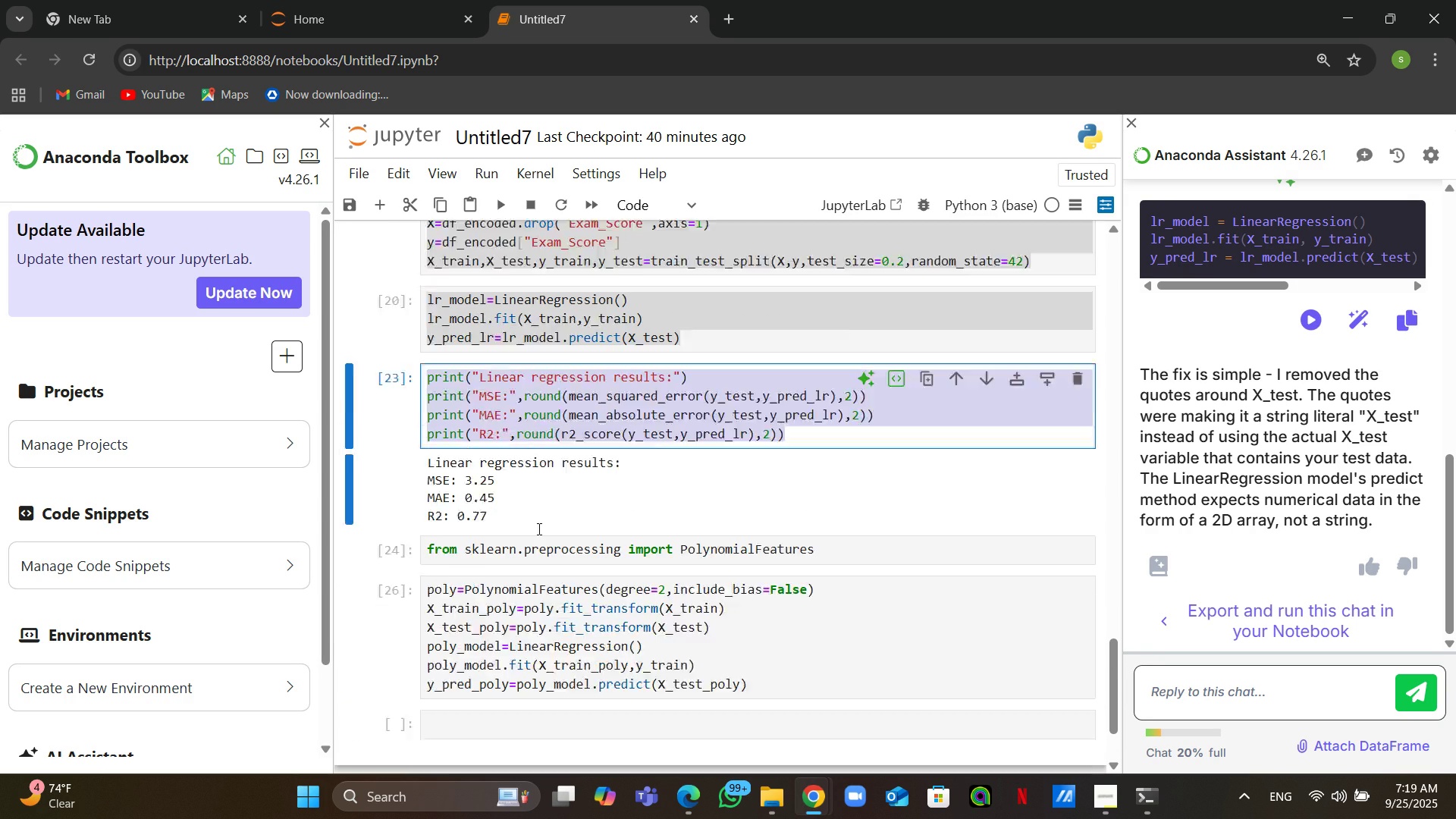 
key(Control+V)
 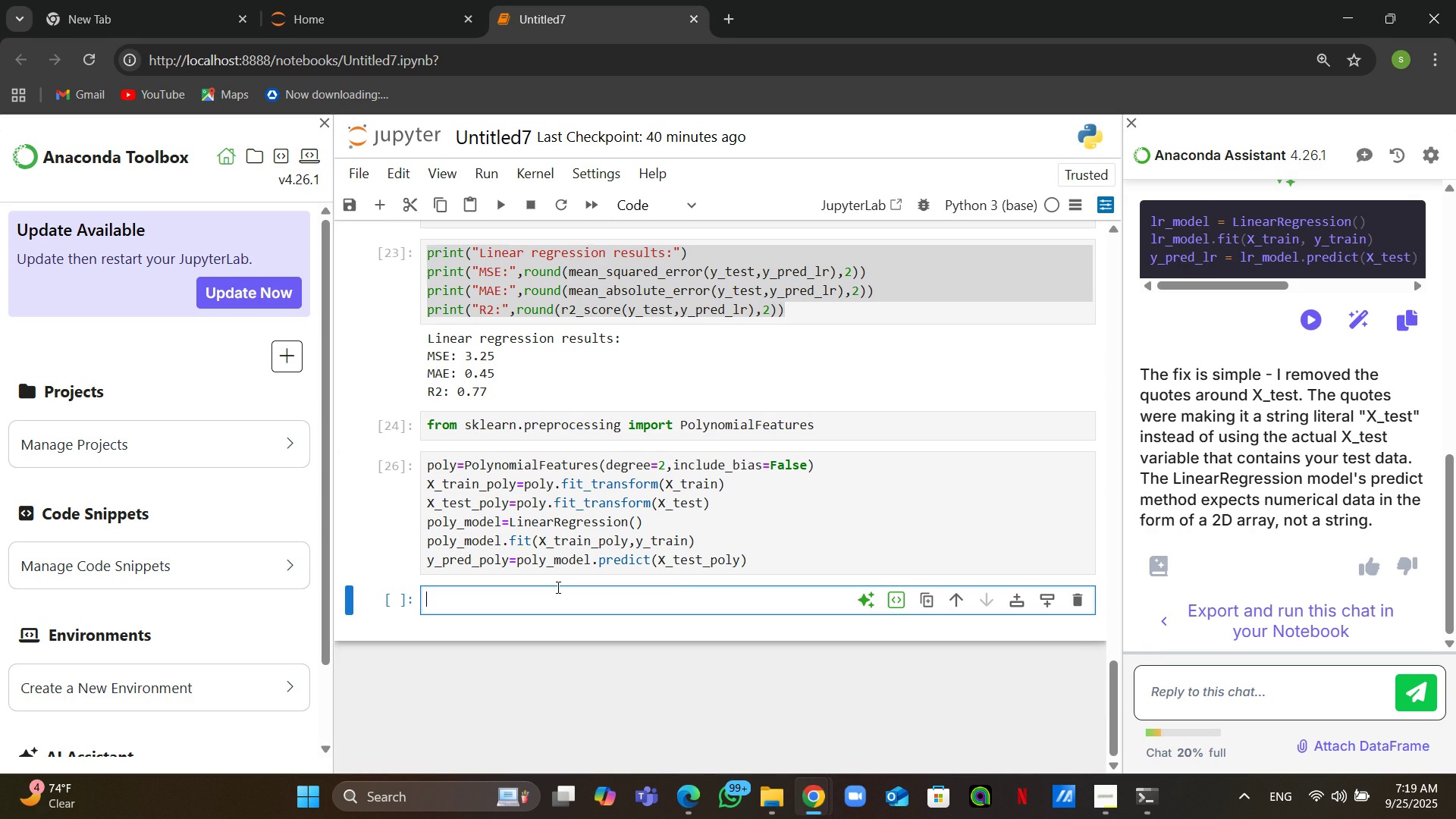 
double_click([499, 599])
 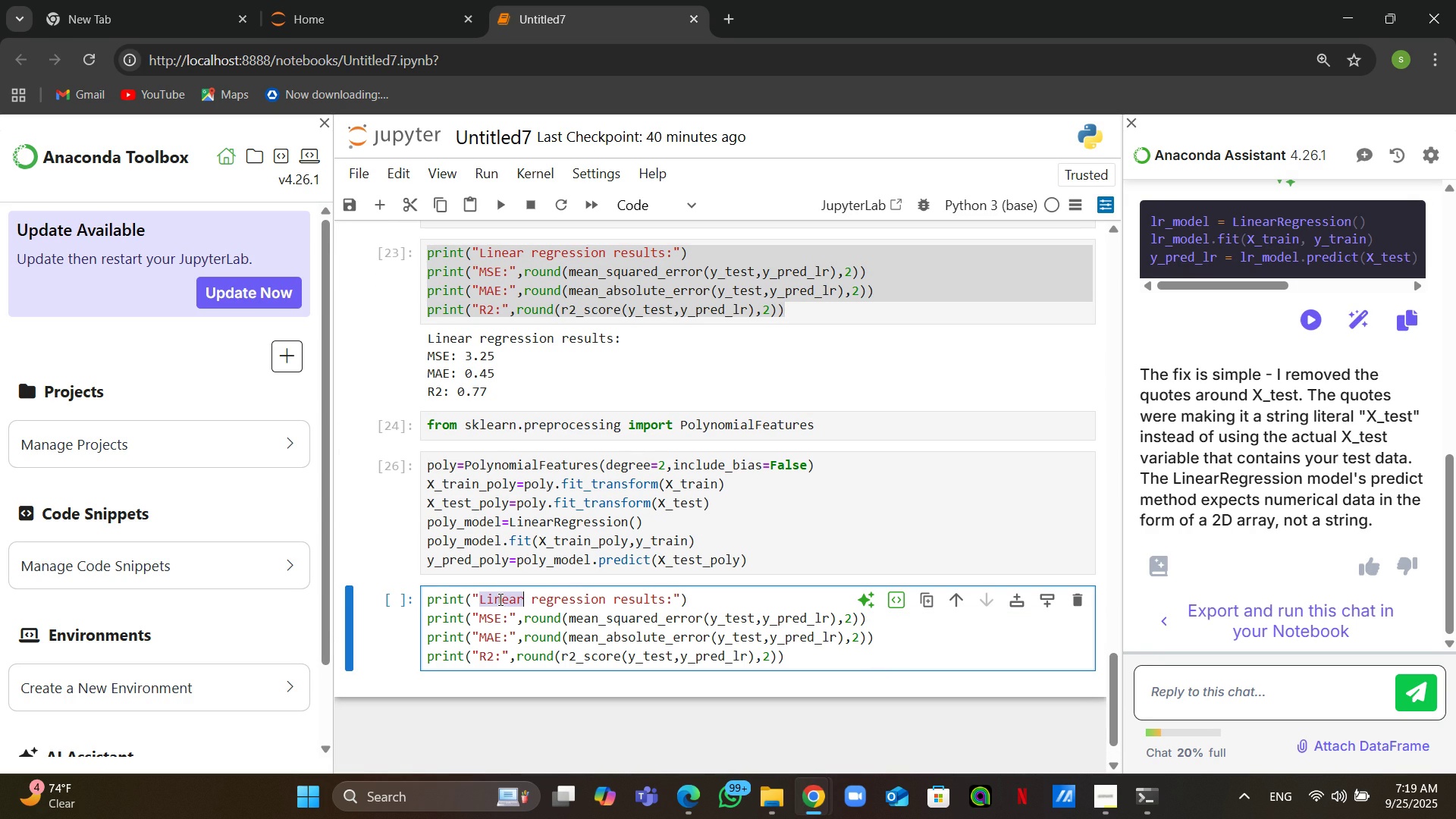 
type(polynomia;)
key(Backspace)
type(l)
 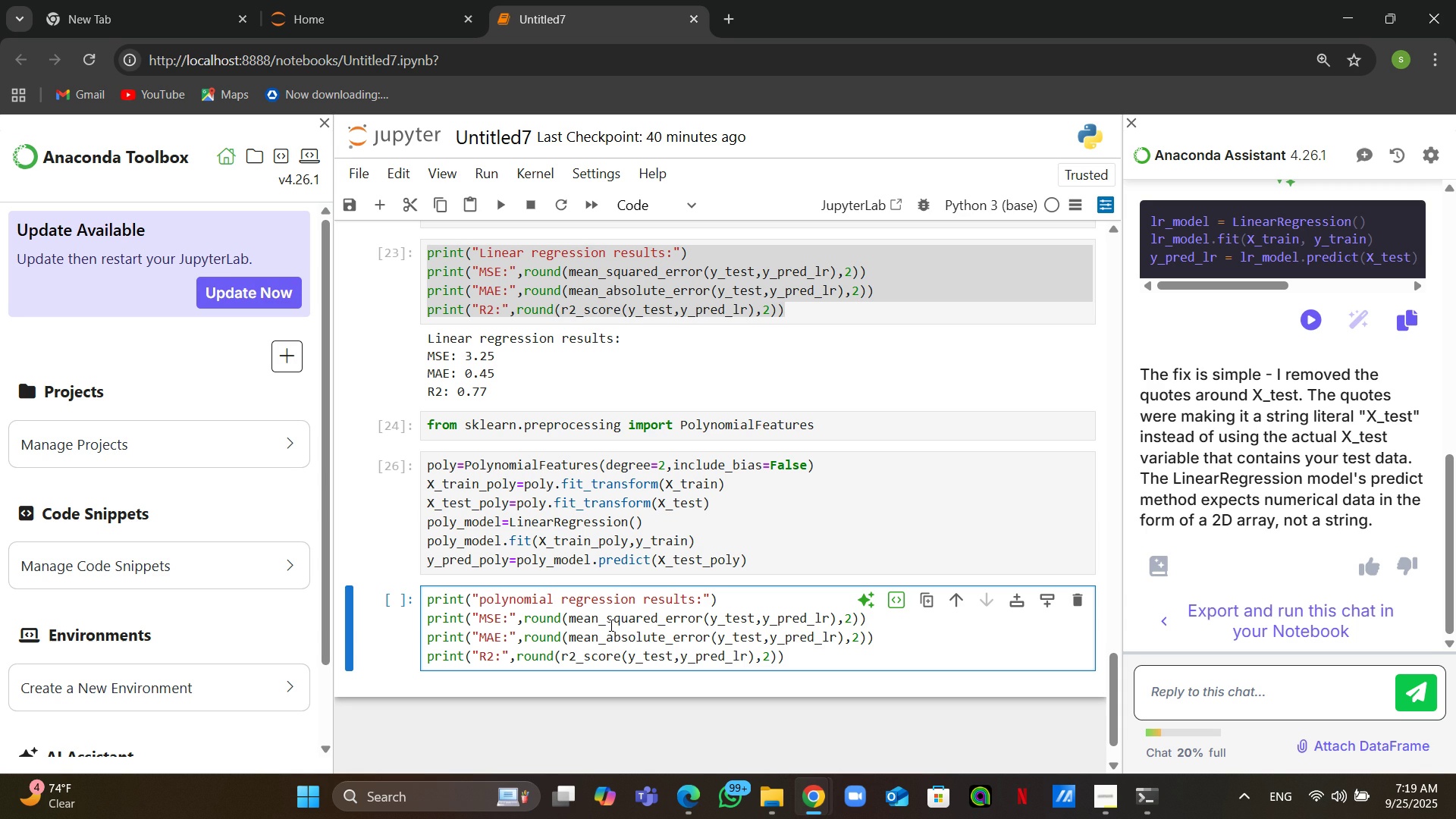 
wait(8.76)
 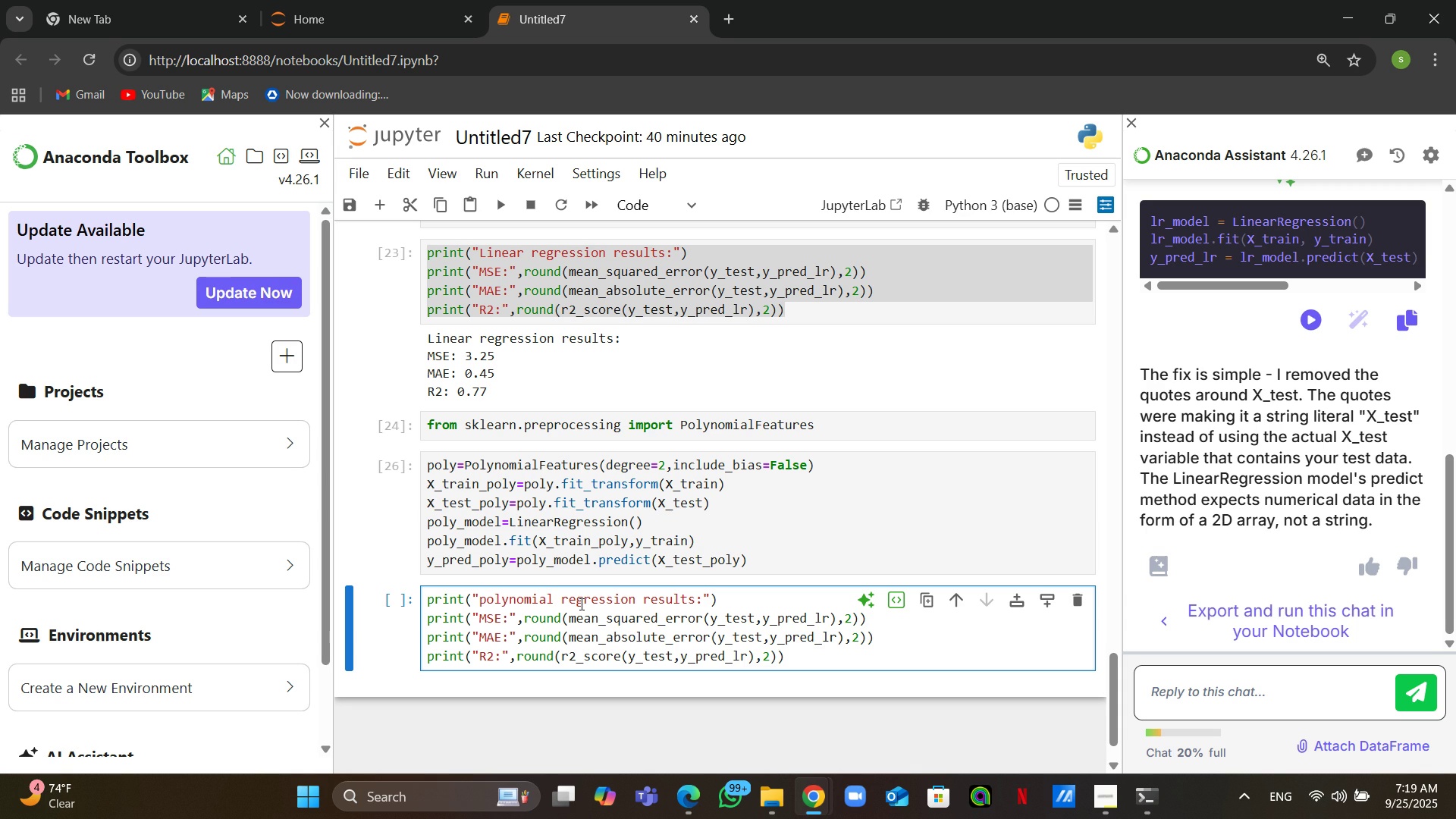 
double_click([822, 619])
 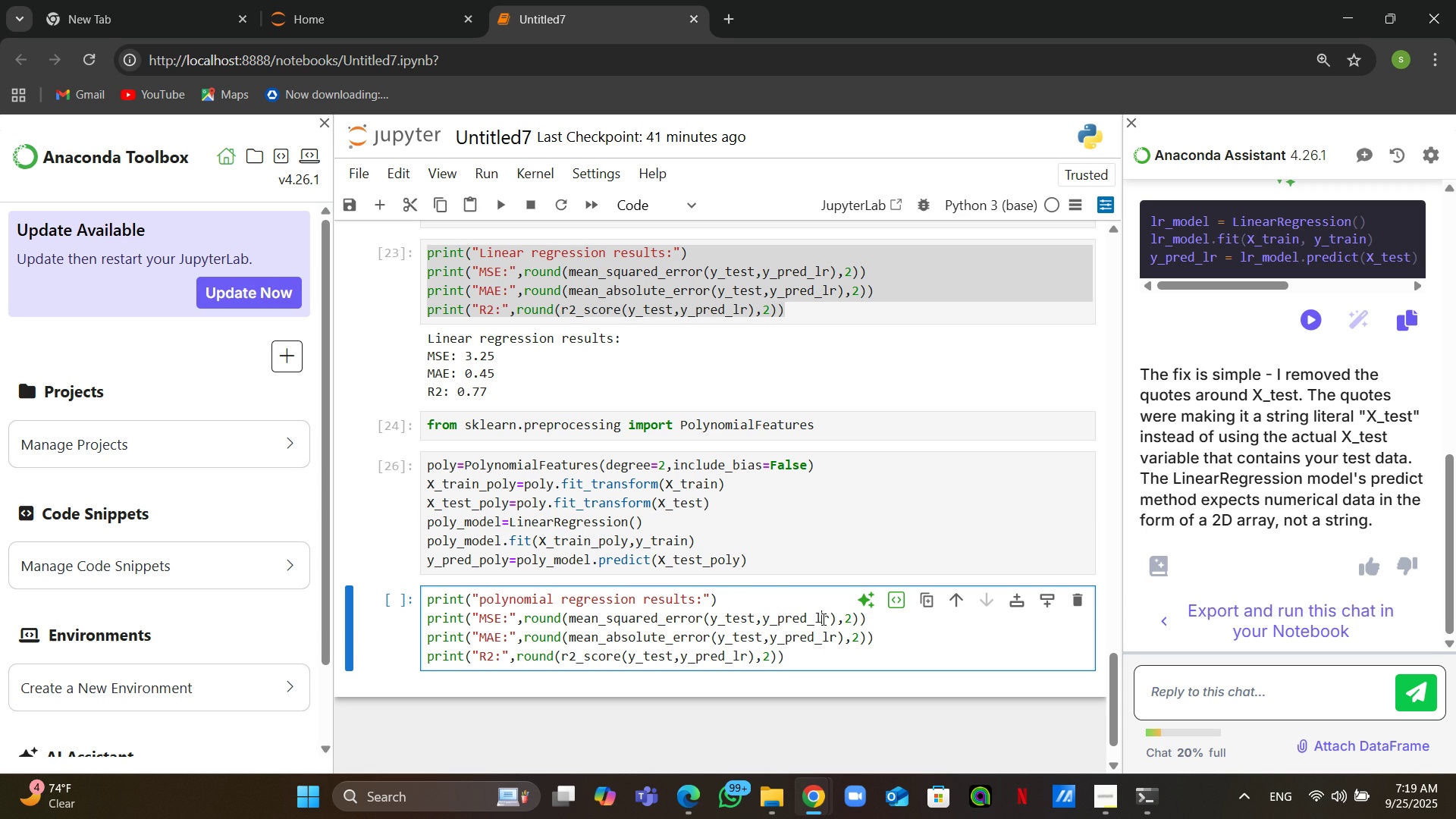 
left_click([830, 628])
 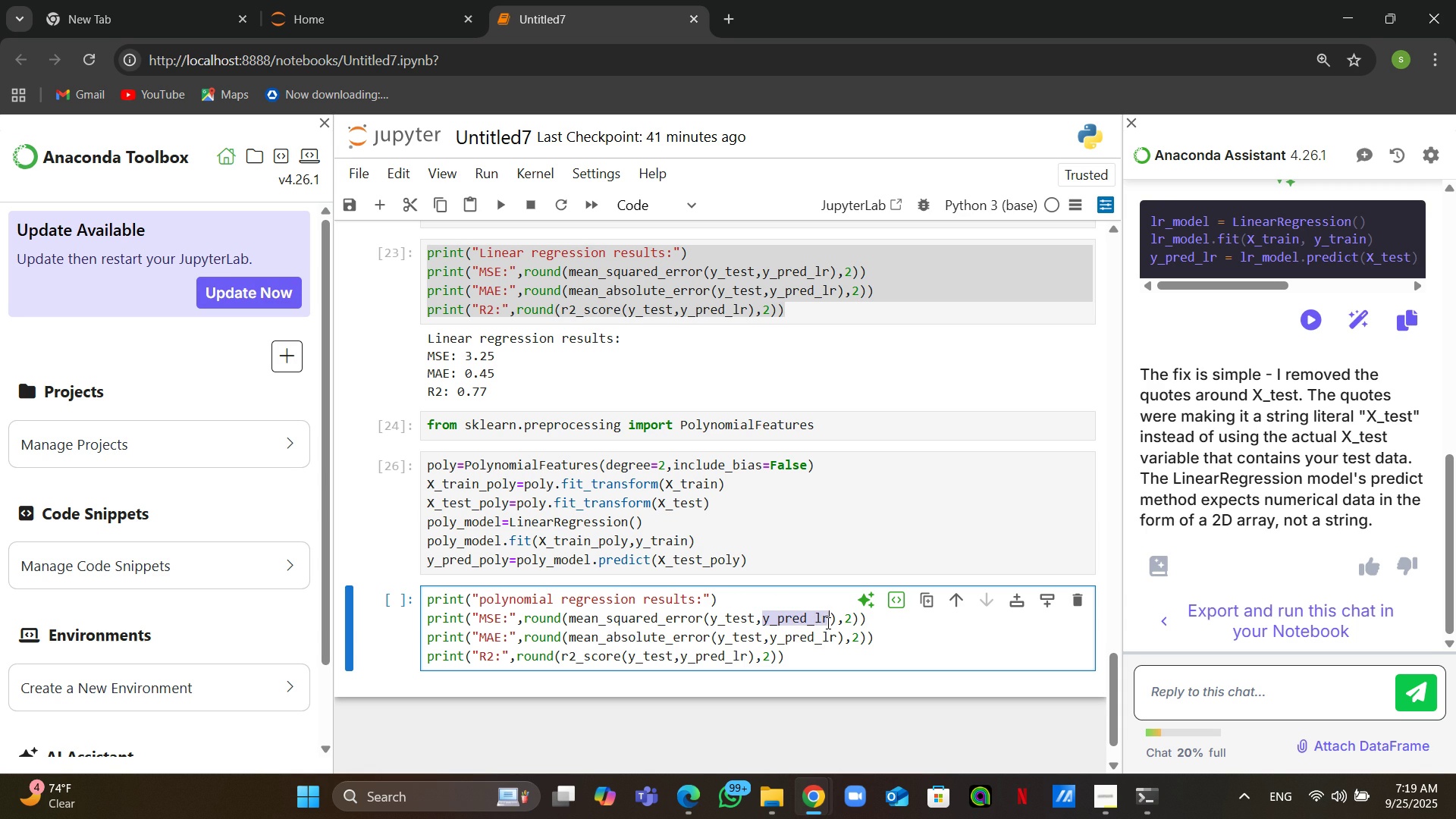 
left_click([830, 621])
 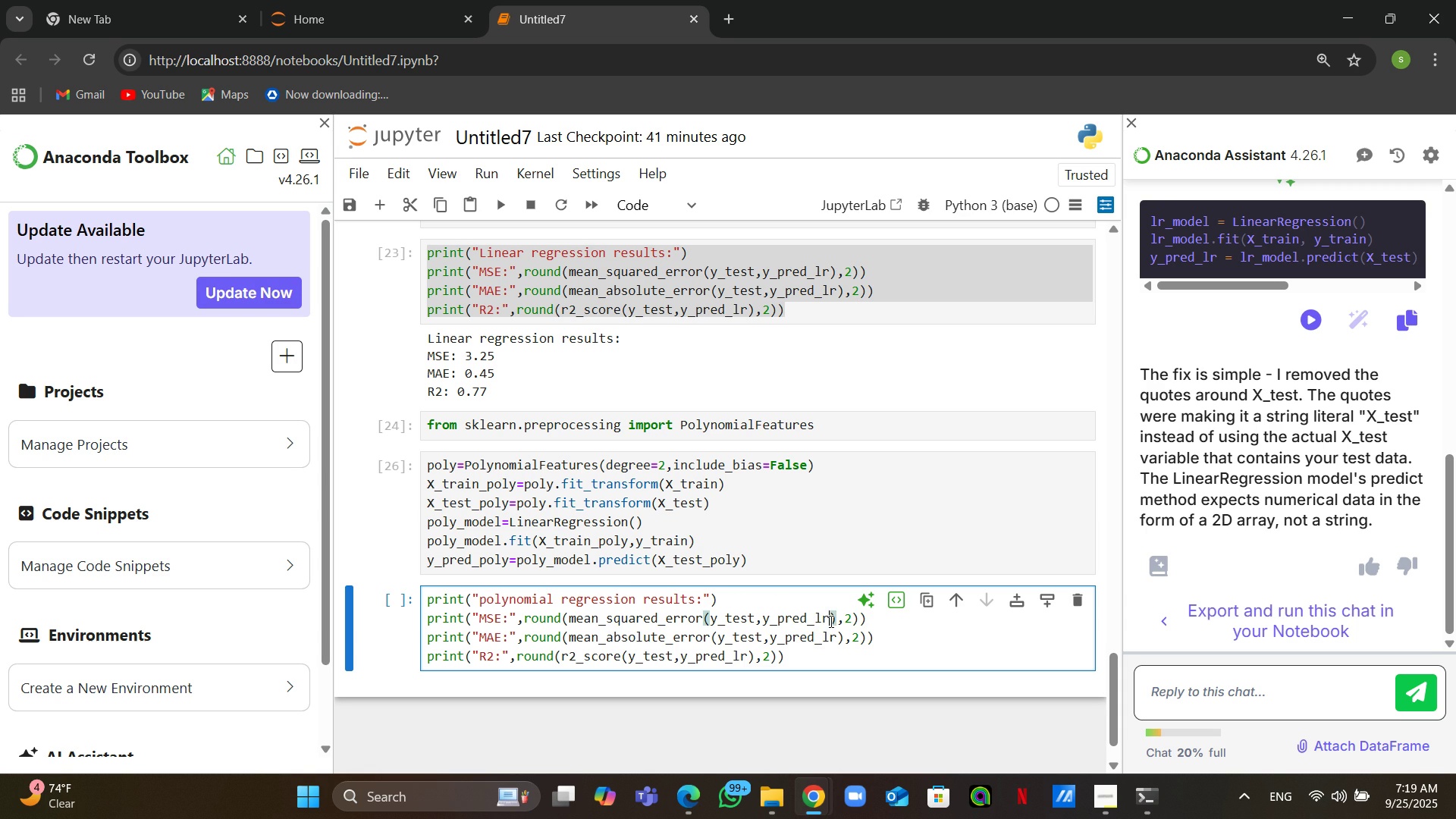 
key(Backspace)
key(Backspace)
type(poly)
 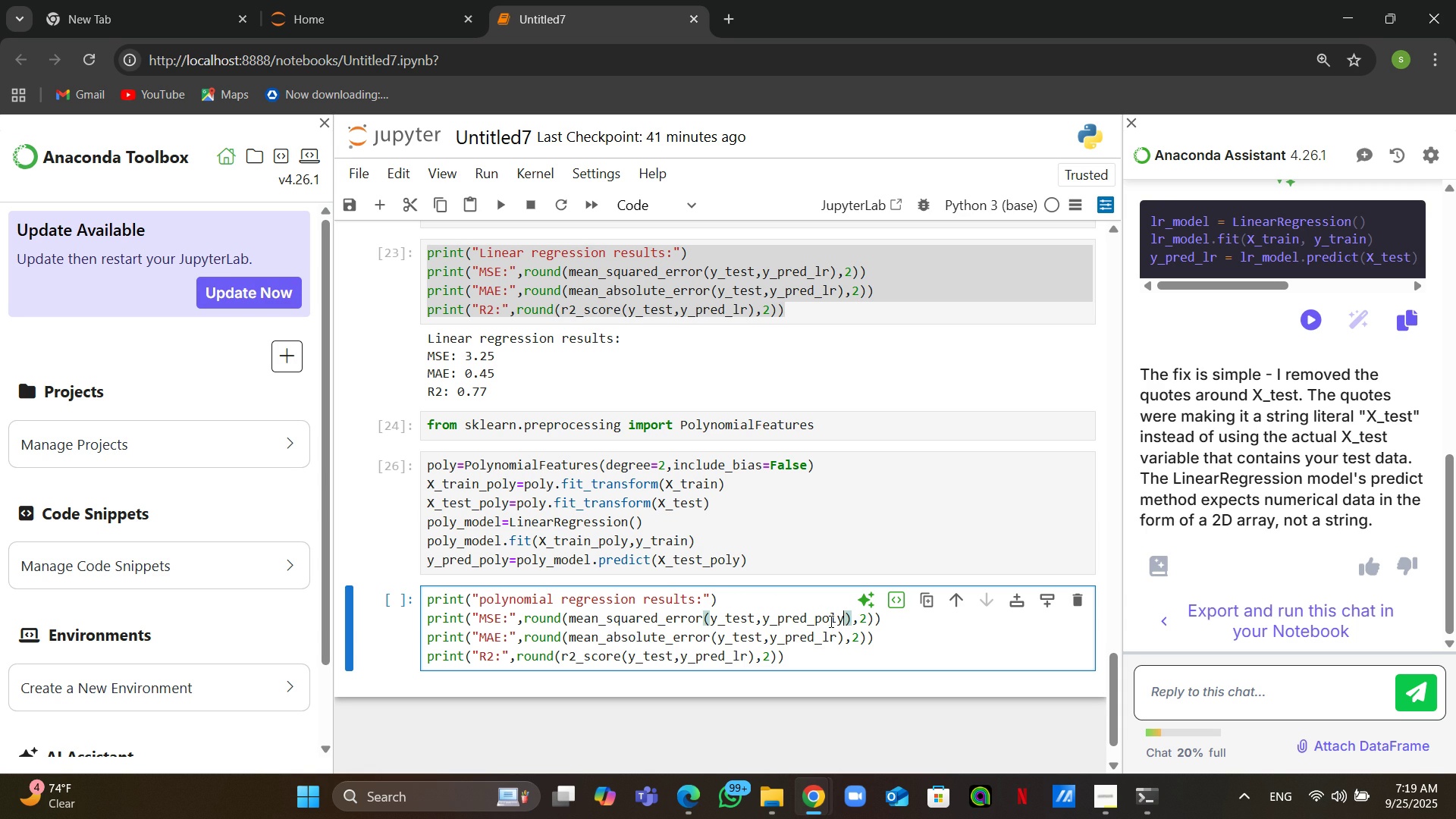 
left_click([839, 642])
 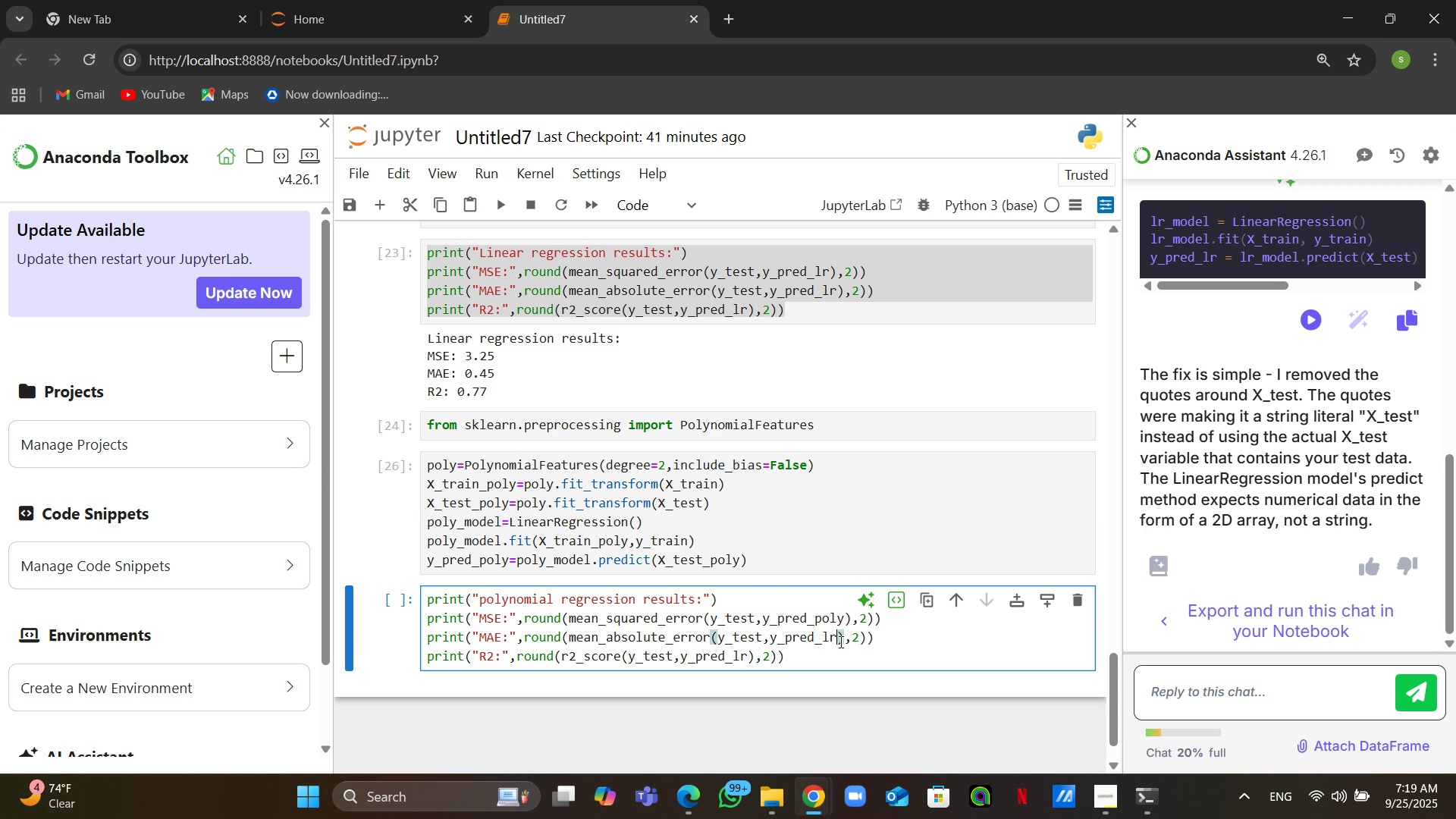 
key(Backspace)
key(Backspace)
type(poly)
 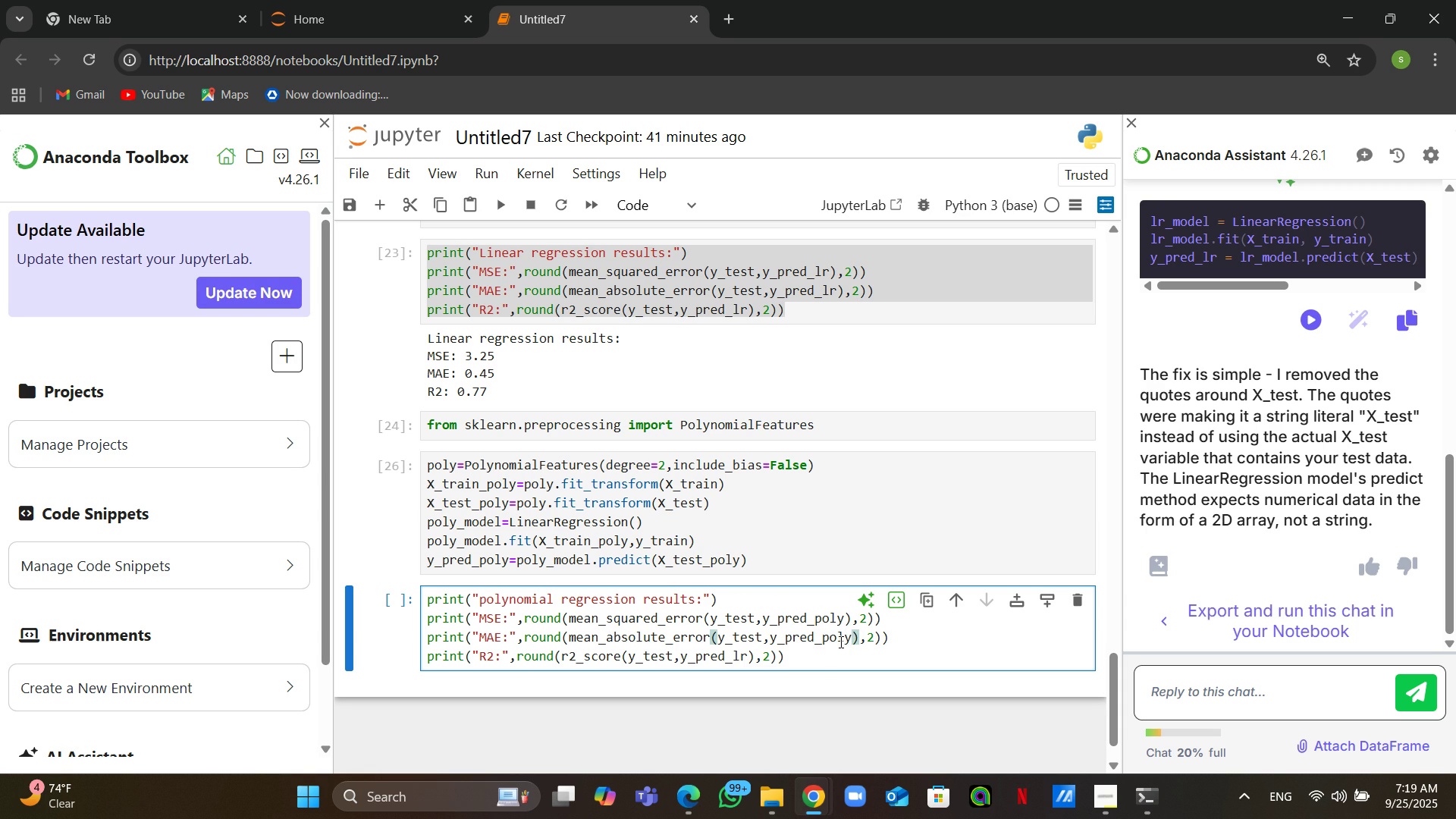 
left_click([748, 655])
 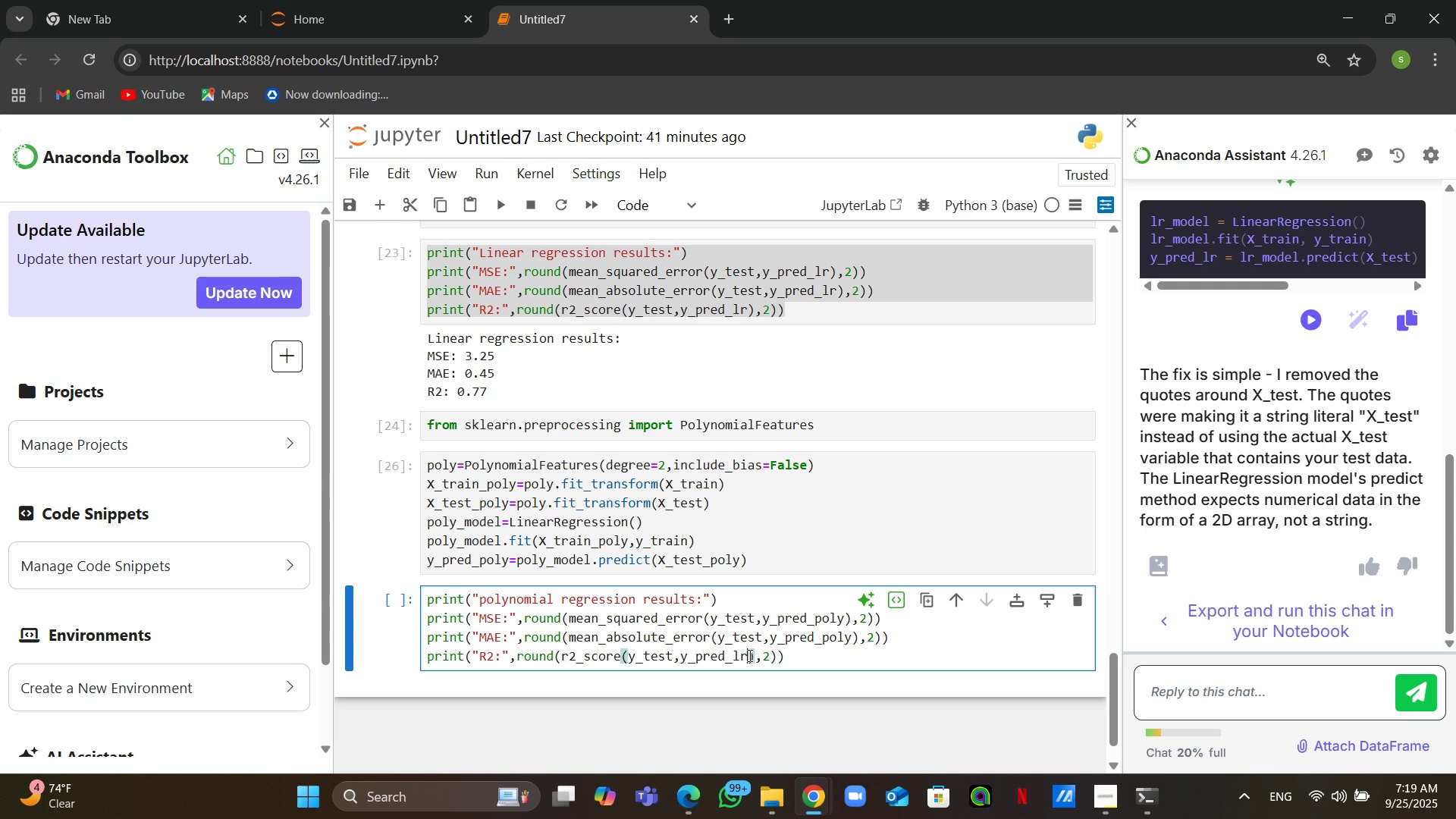 
key(Backspace)
key(Backspace)
type(poly)
 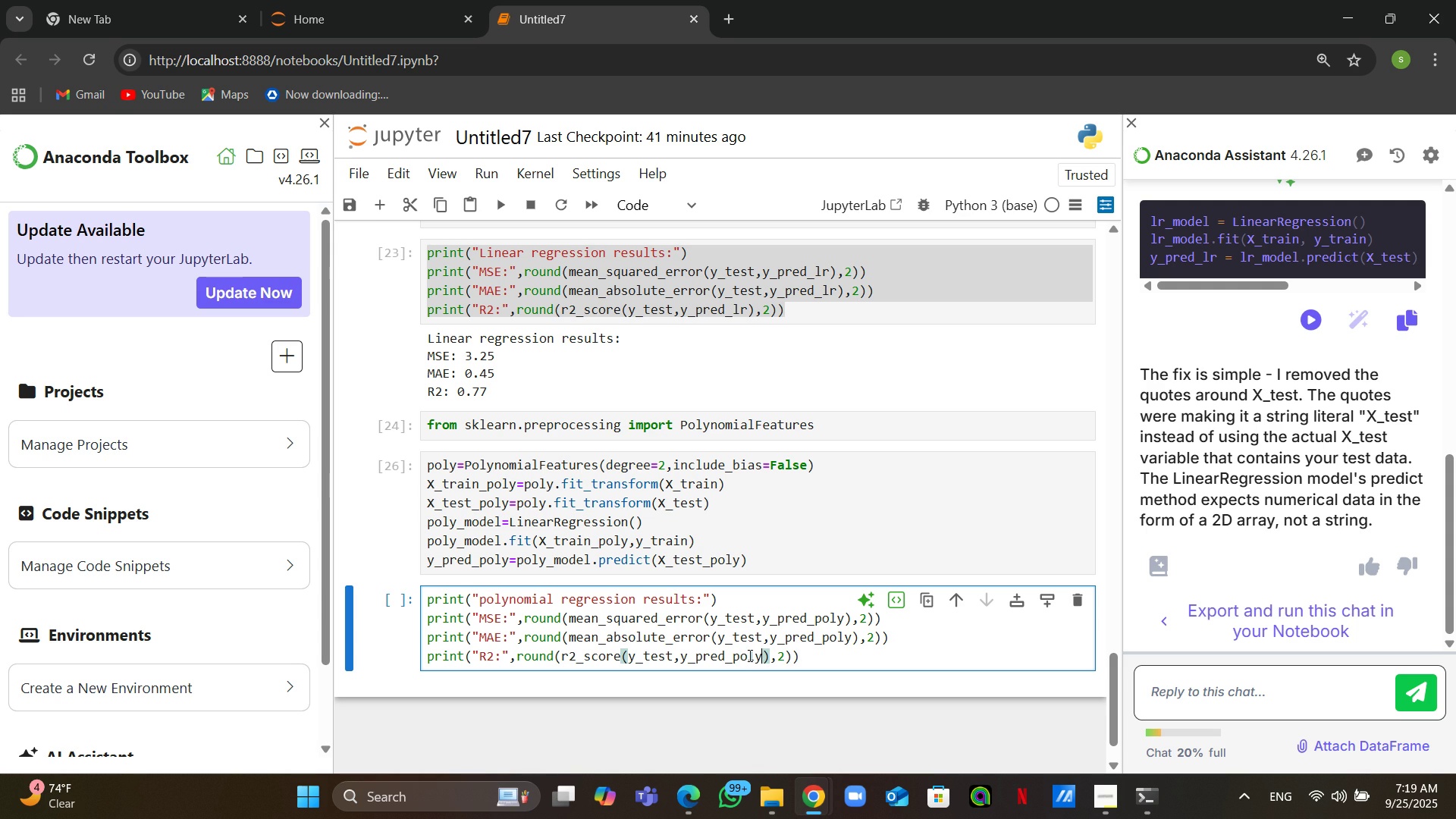 
left_click([921, 645])
 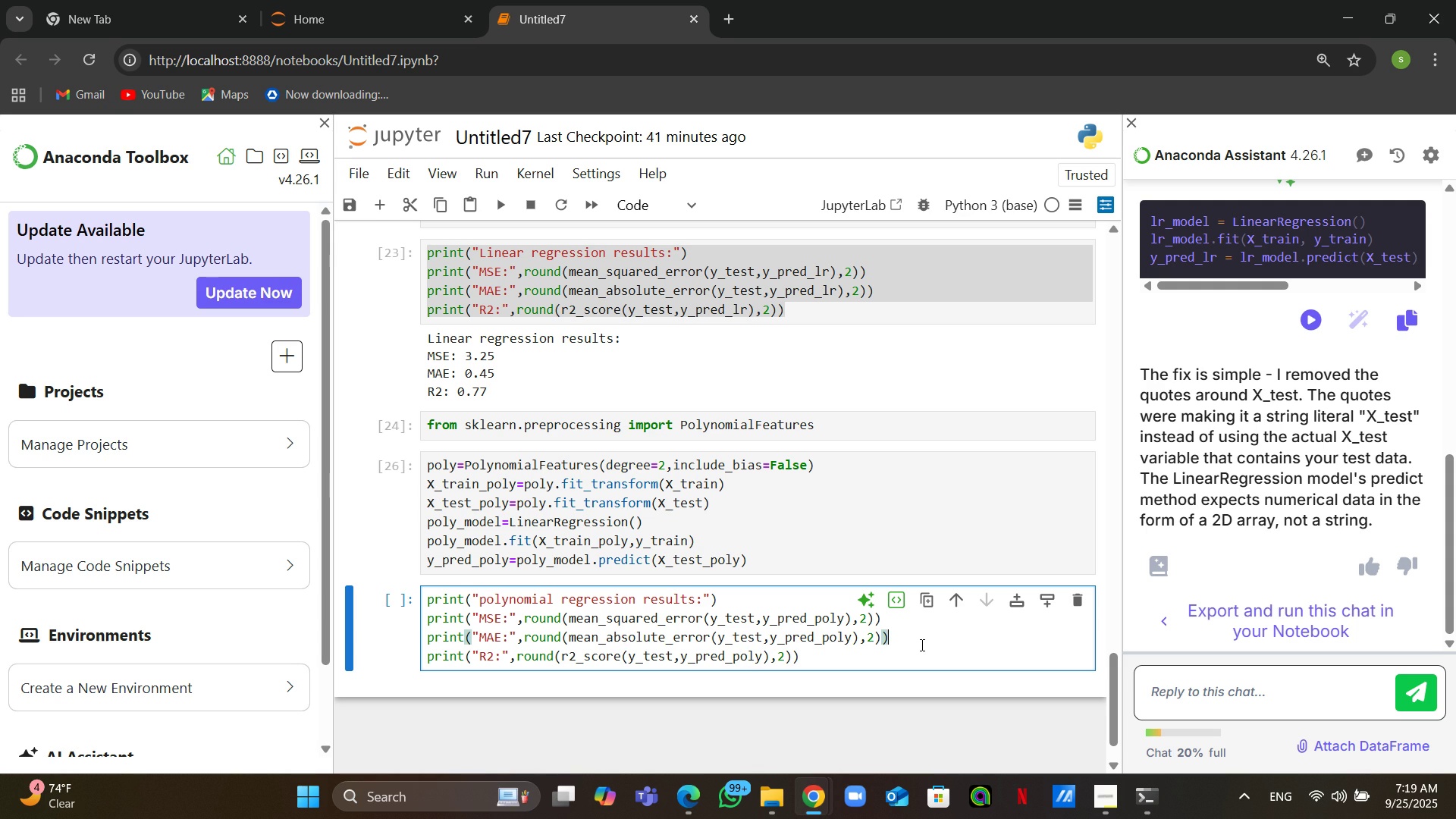 
key(Control+Enter)
 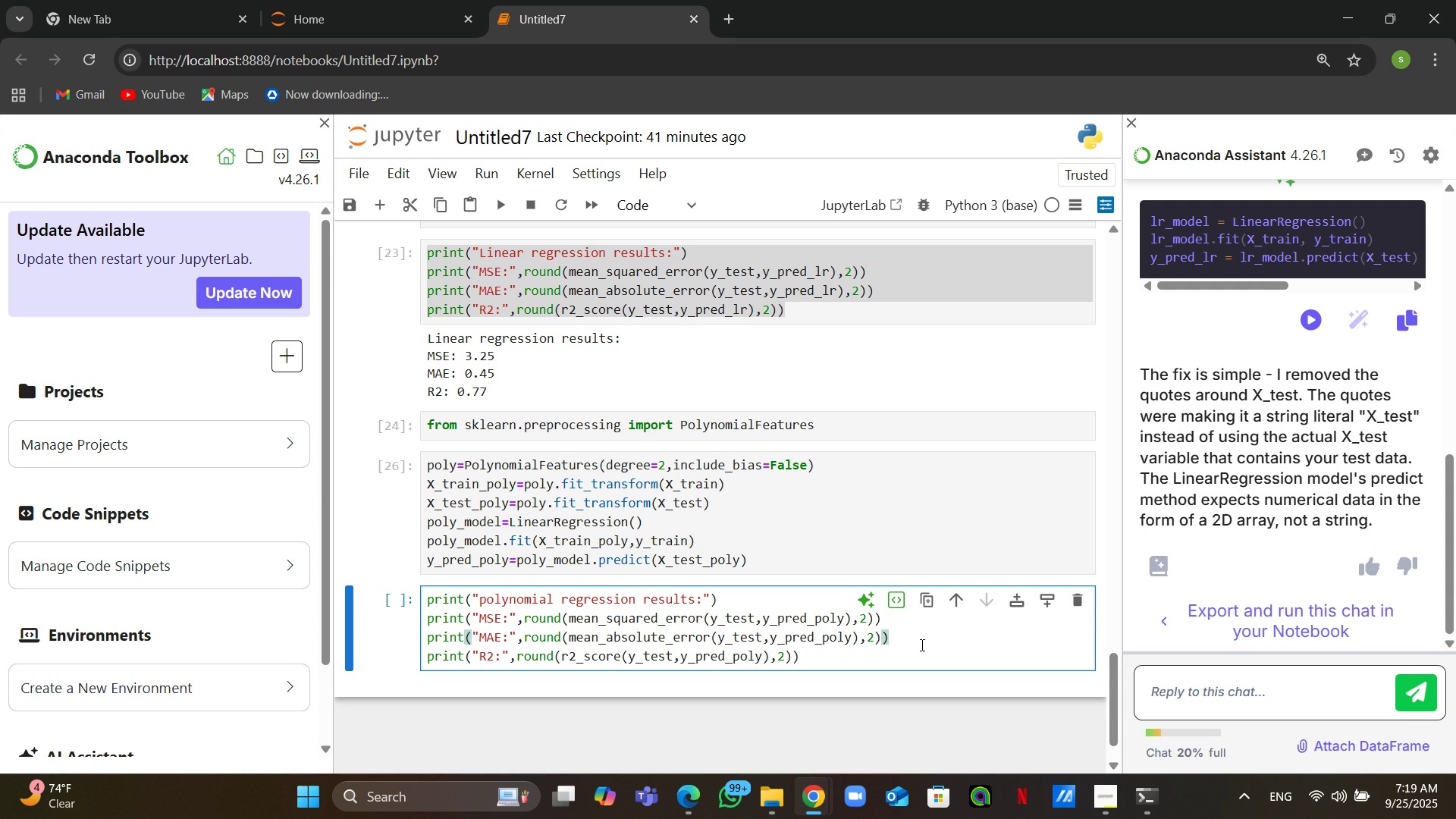 
wait(67.55)
 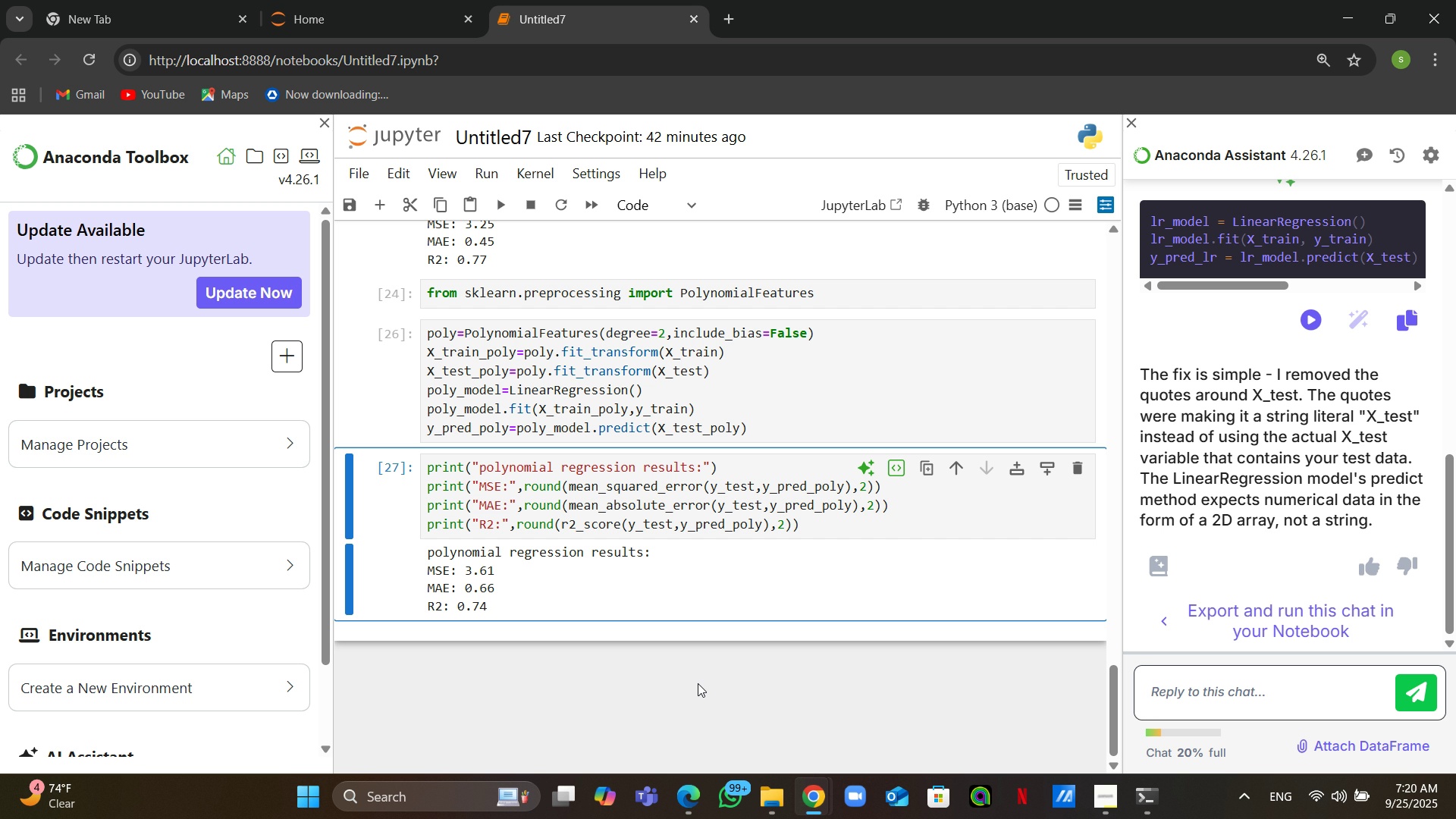 
left_click([1104, 808])